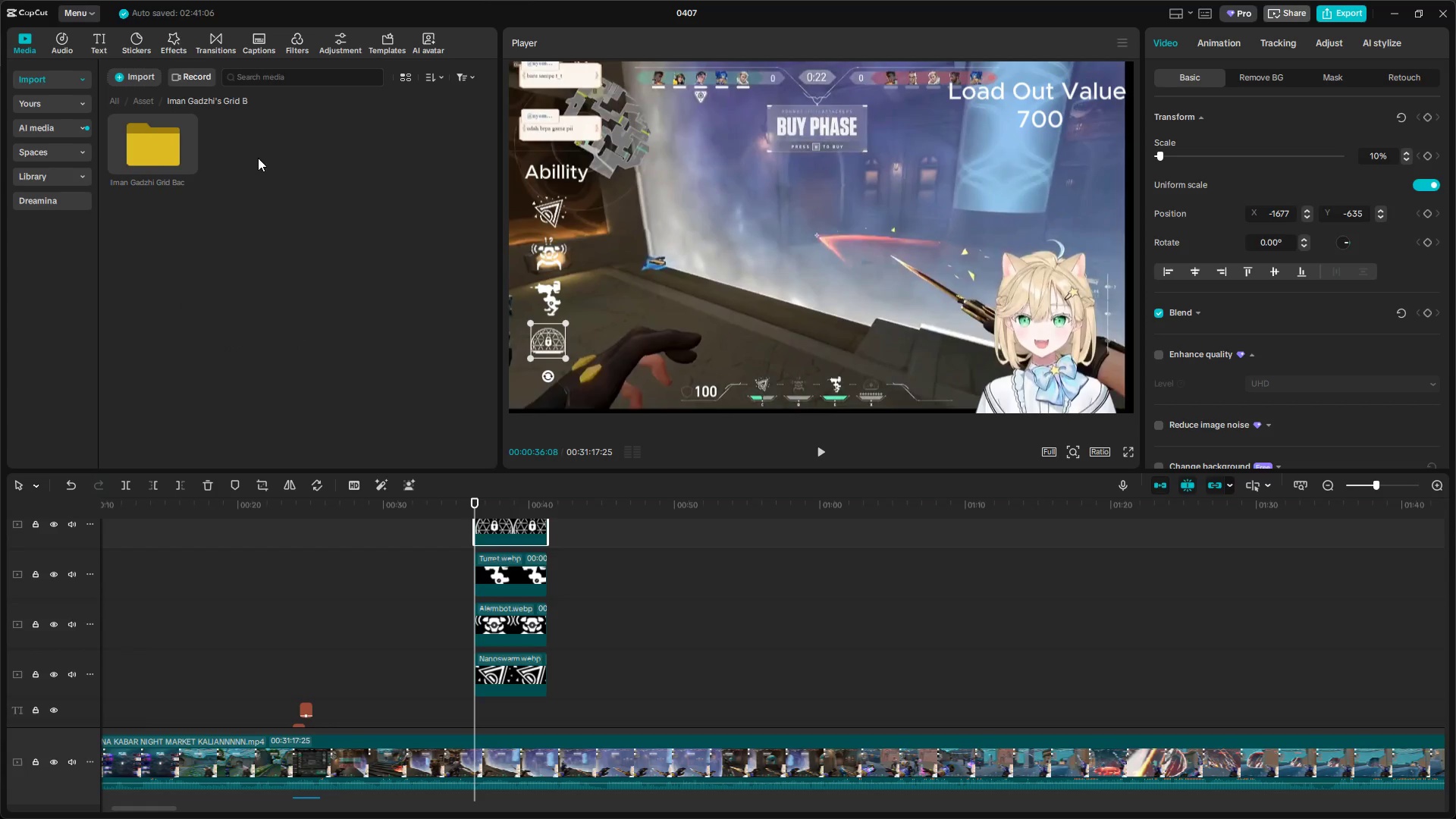 
triple_click([149, 150])
 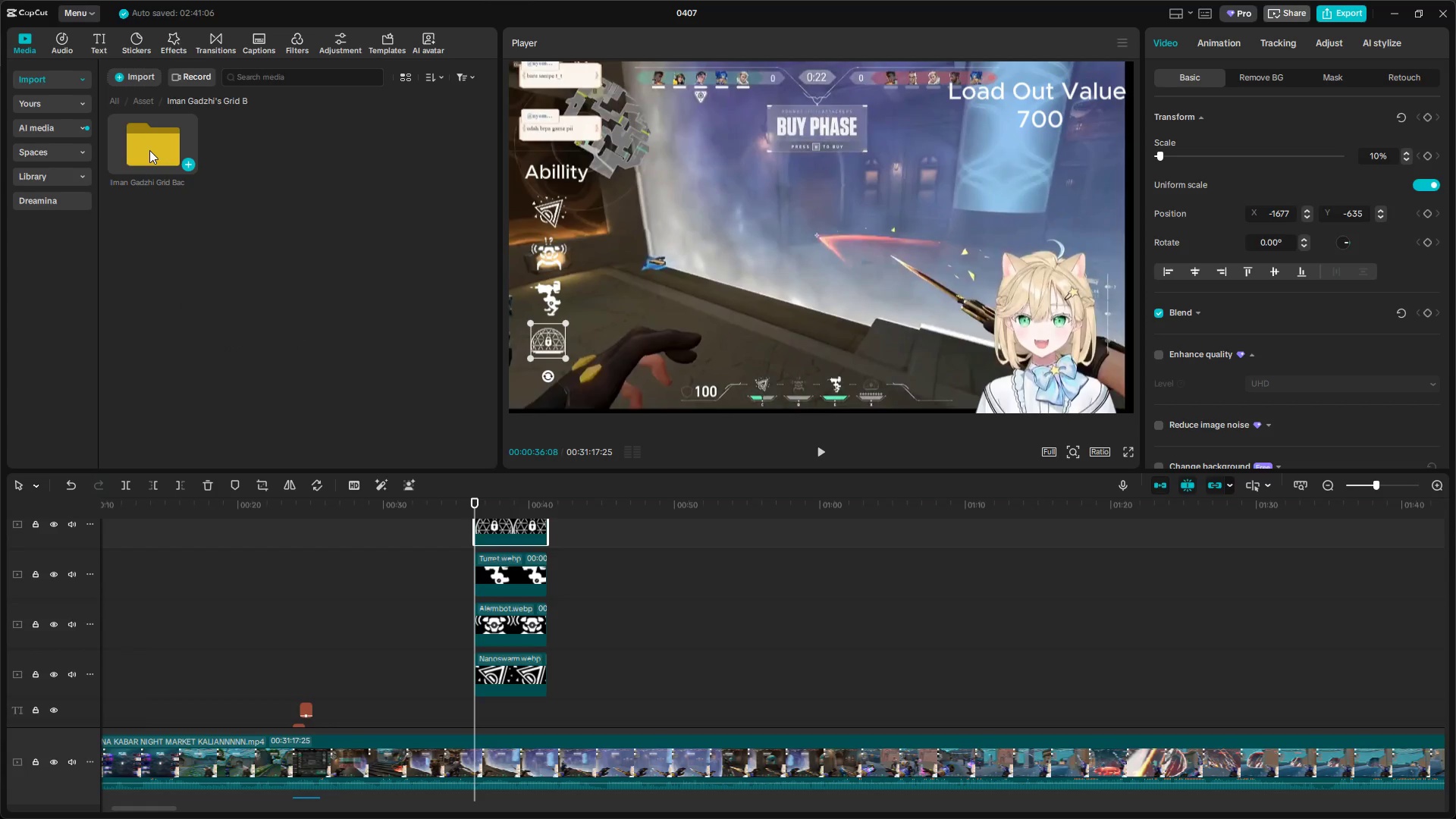 
triple_click([149, 150])
 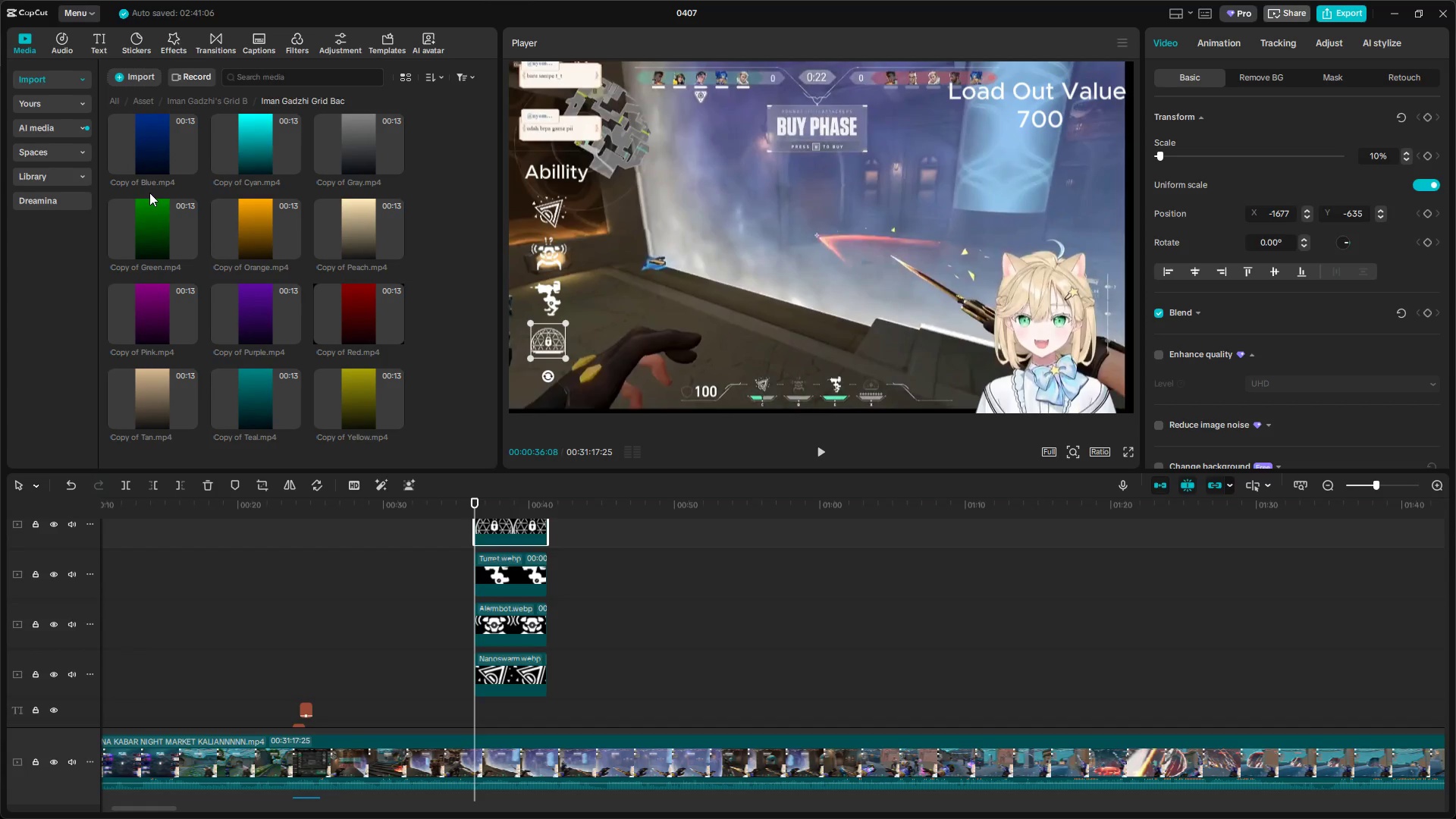 
wait(5.61)
 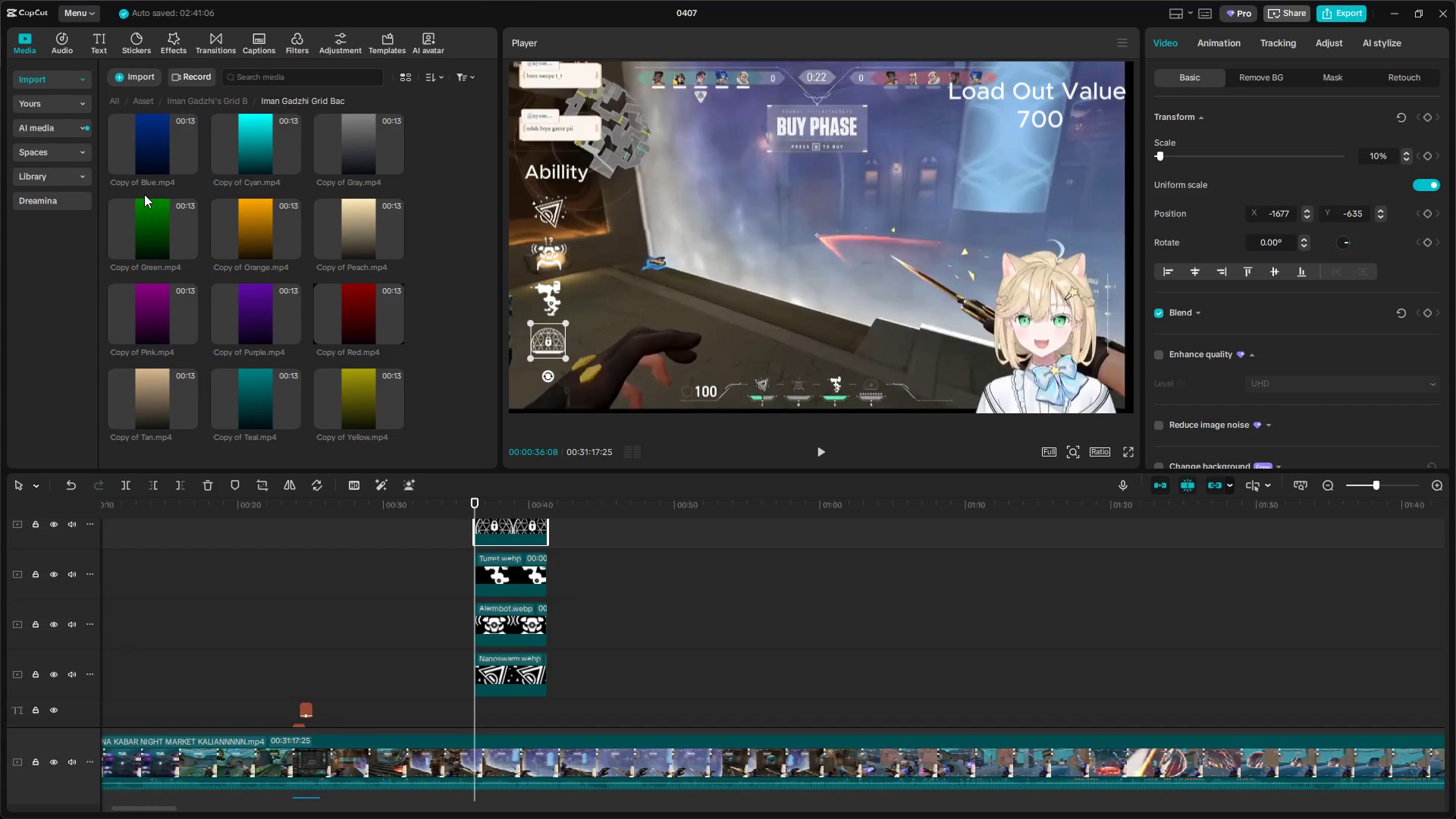 
hold_key(key=ControlLeft, duration=0.72)
 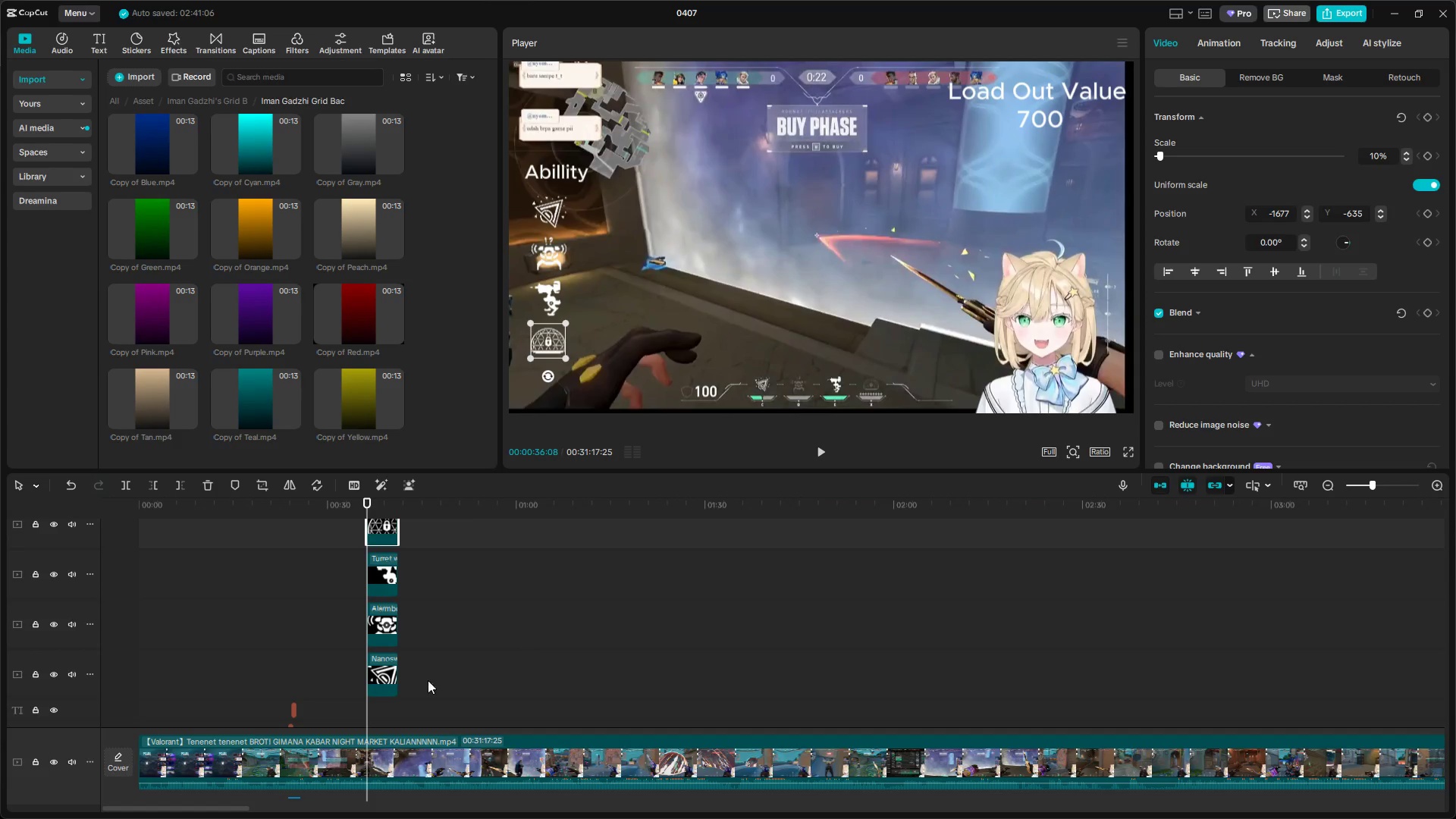 
hold_key(key=ControlLeft, duration=7.73)
 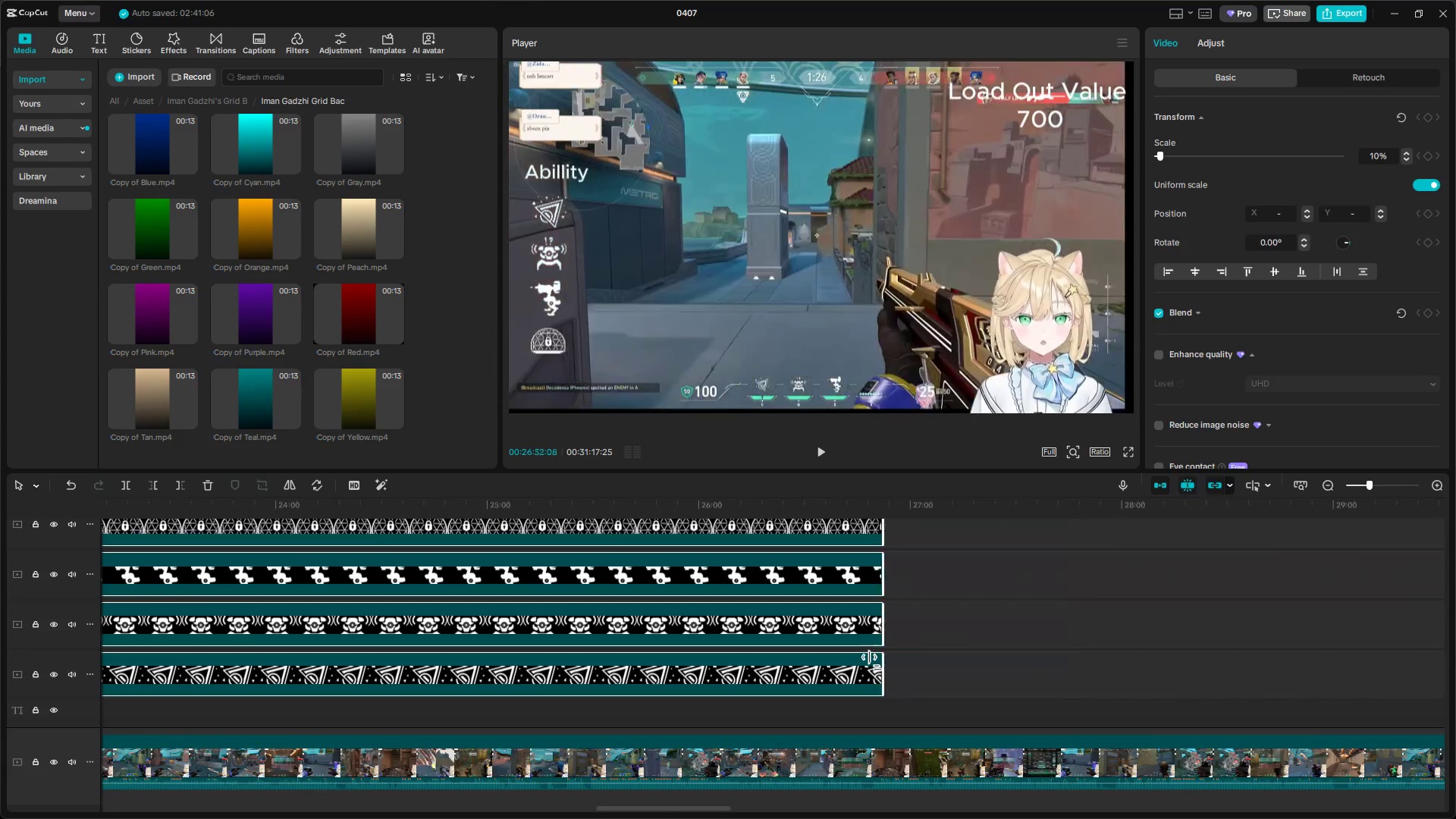 
scroll: coordinate [648, 607], scroll_direction: down, amount: 5.0
 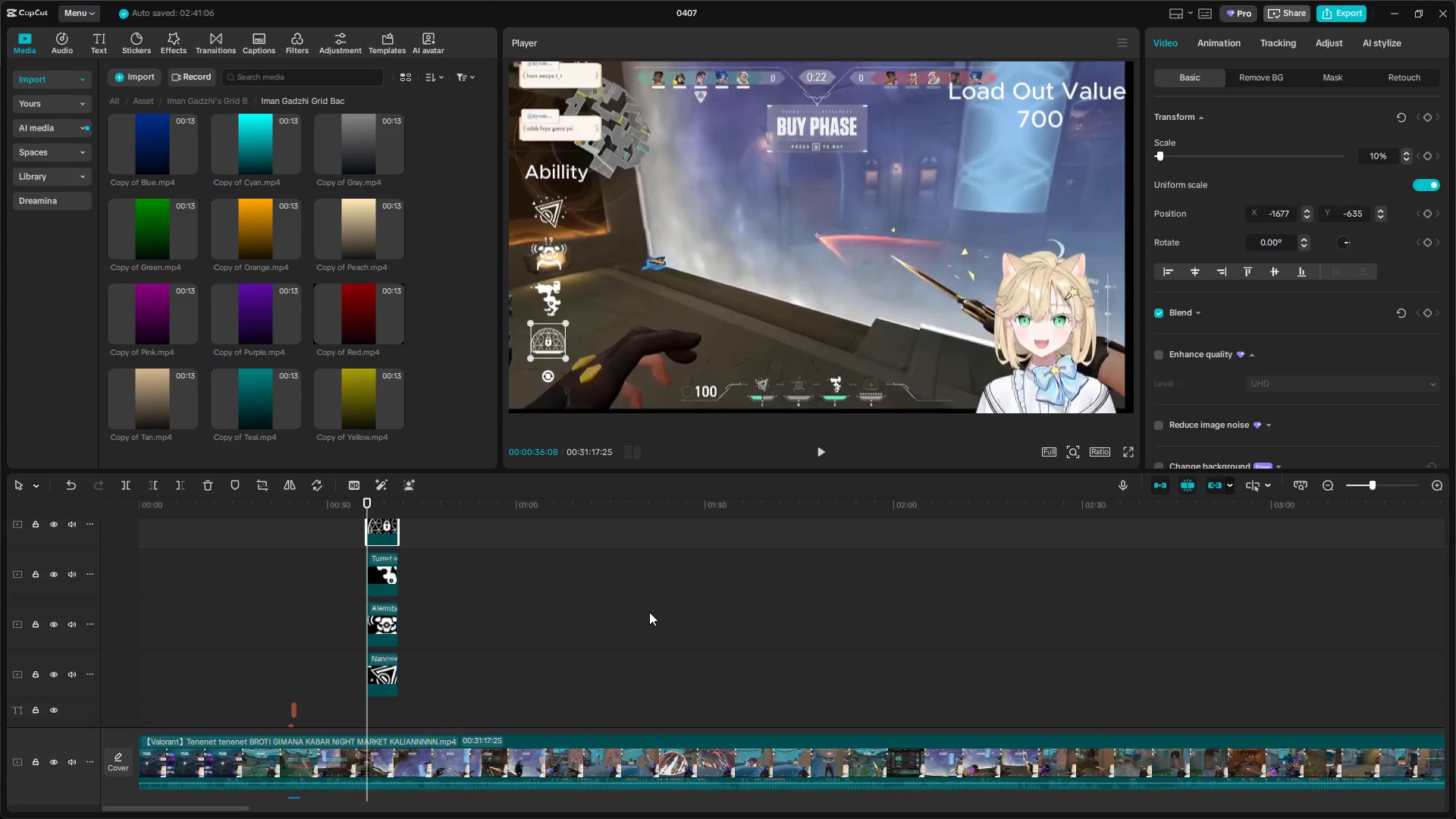 
left_click_drag(start_coordinate=[391, 708], to_coordinate=[396, 478])
 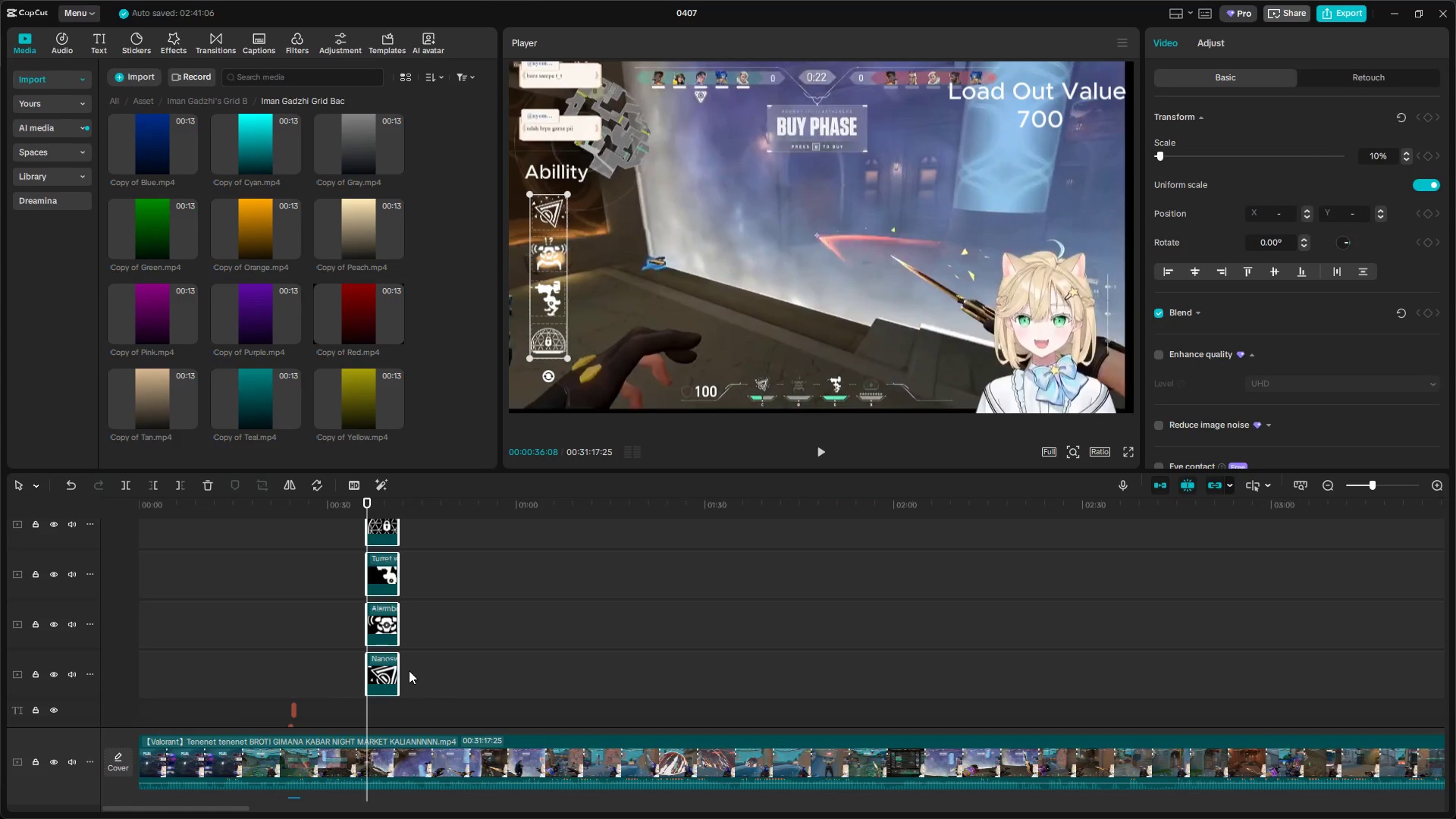 
left_click_drag(start_coordinate=[400, 670], to_coordinate=[921, 695])
 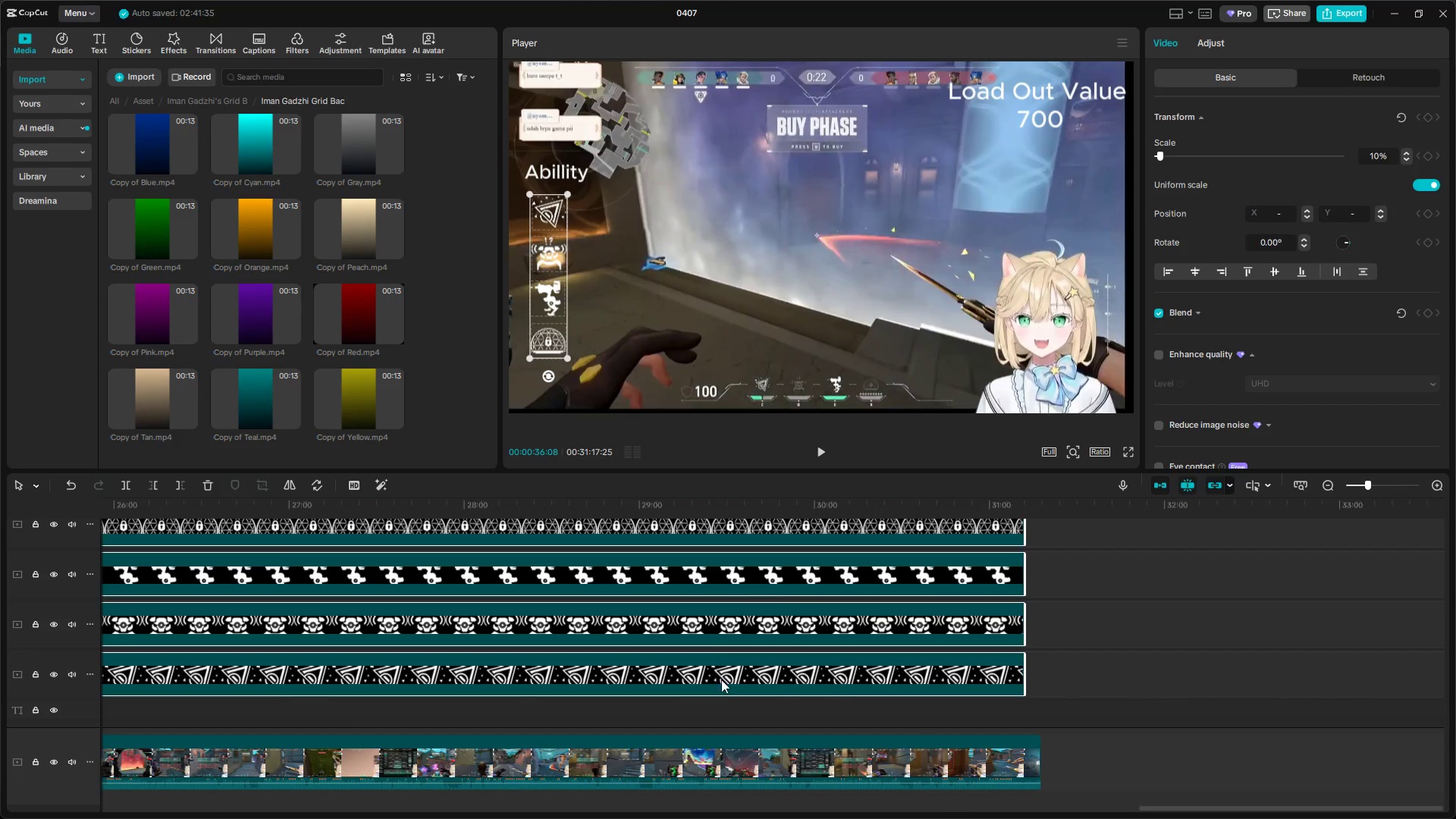 
hold_key(key=ControlLeft, duration=1.5)
scroll: coordinate [805, 675], scroll_direction: down, amount: 9.0
 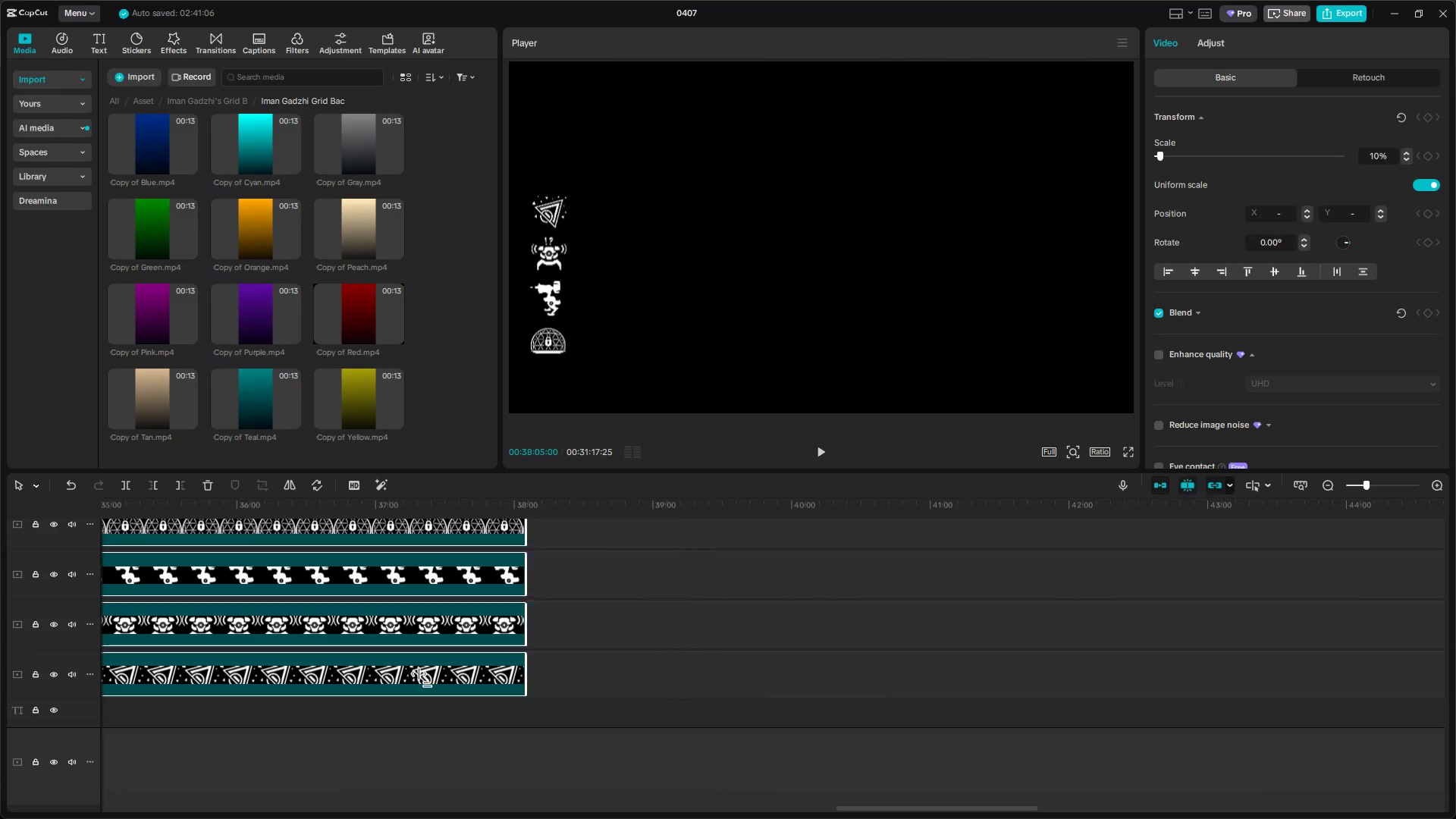 
hold_key(key=ControlLeft, duration=0.33)
 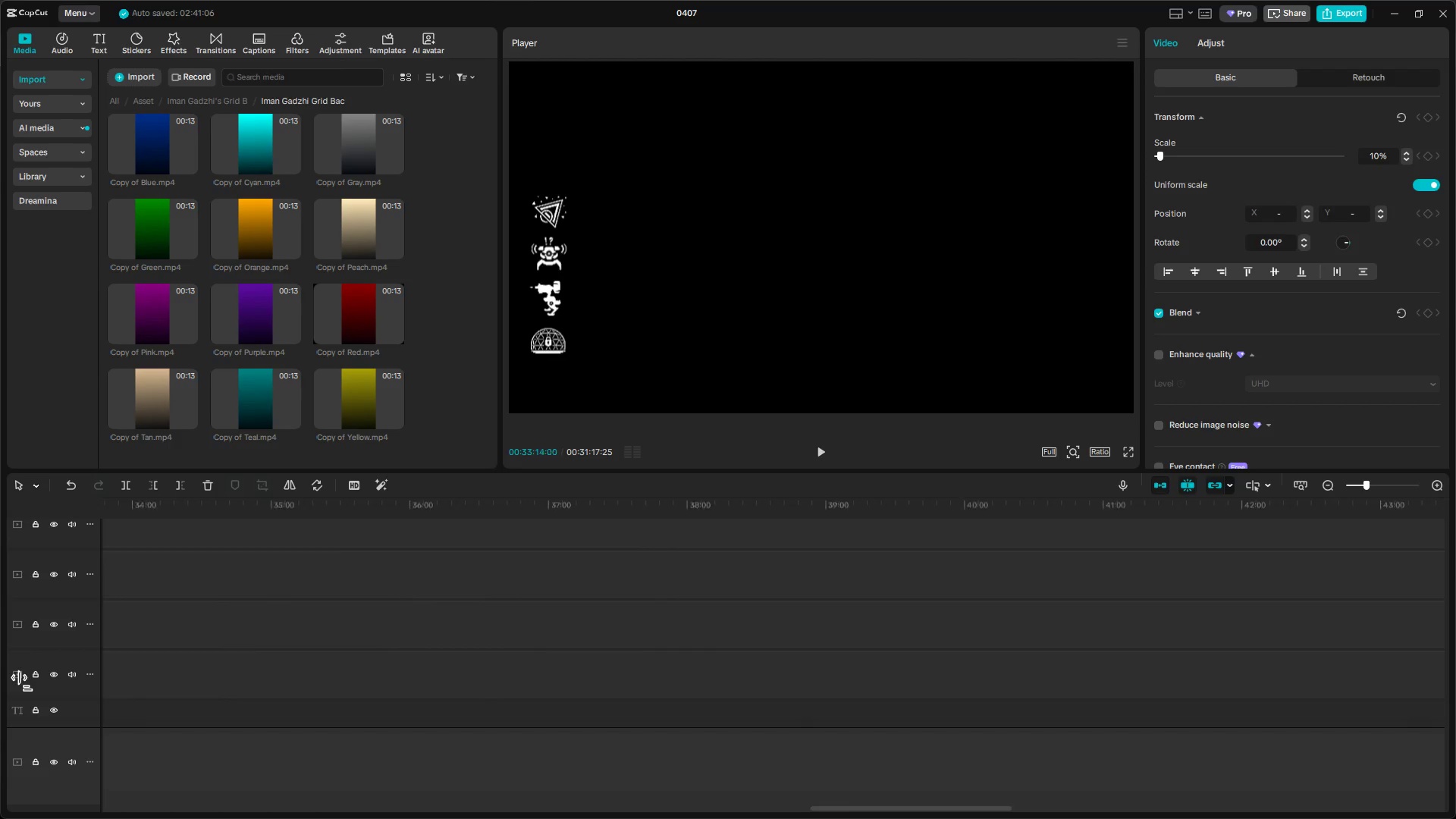 
hold_key(key=ControlLeft, duration=1.52)
scroll: coordinate [312, 660], scroll_direction: down, amount: 2.0
 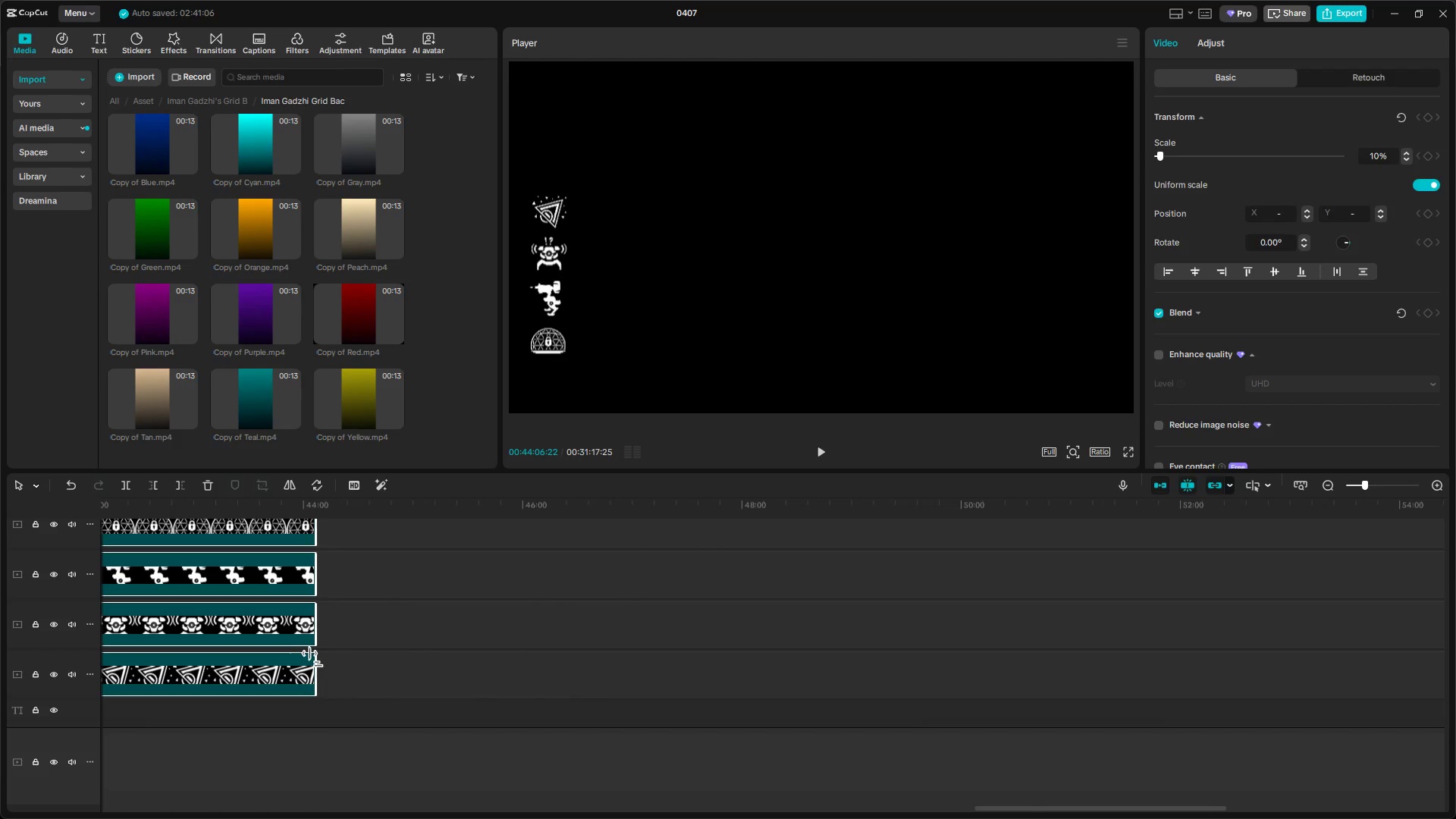 
key(Control+ControlLeft)
 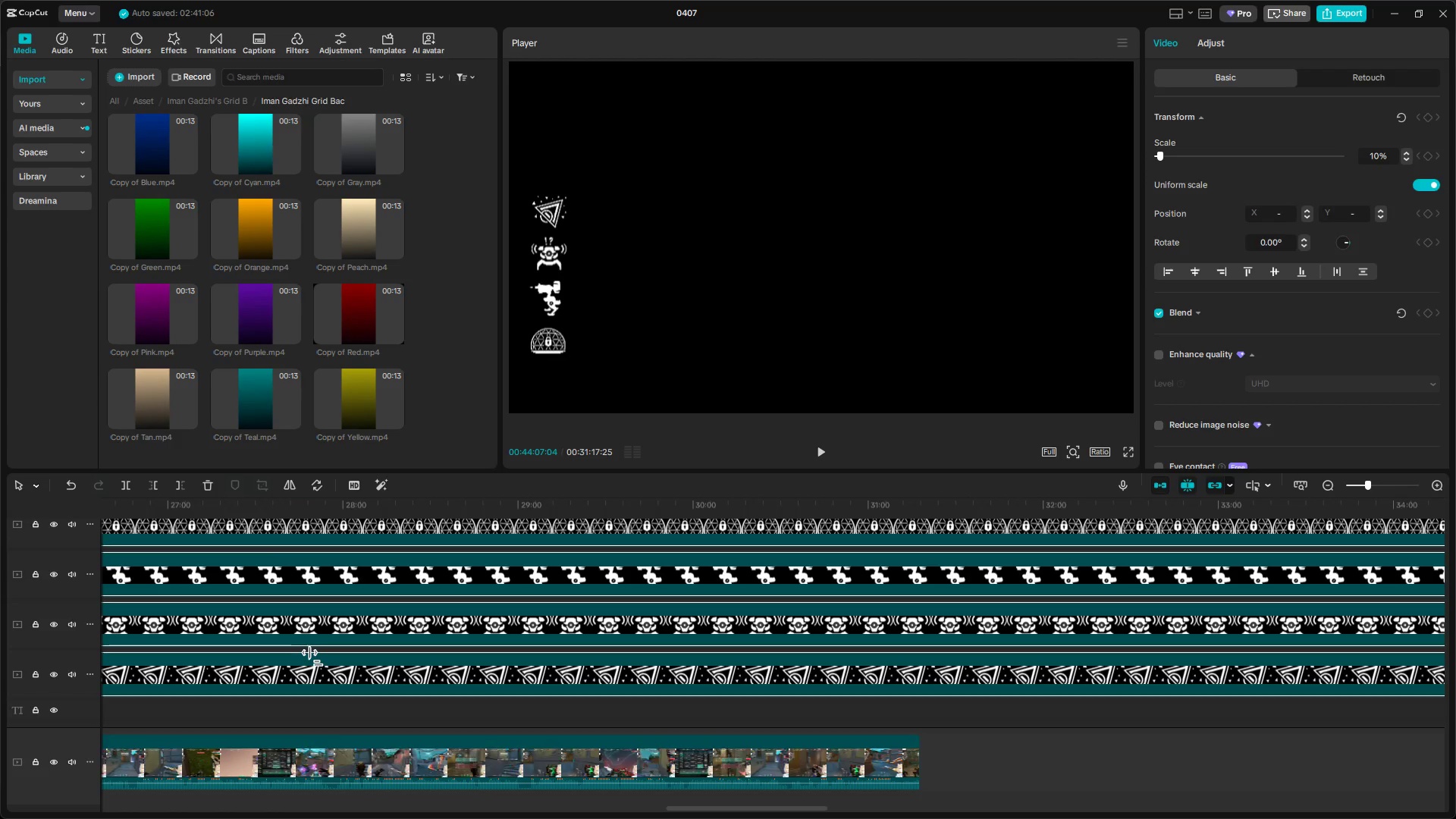 
key(Control+ControlLeft)
 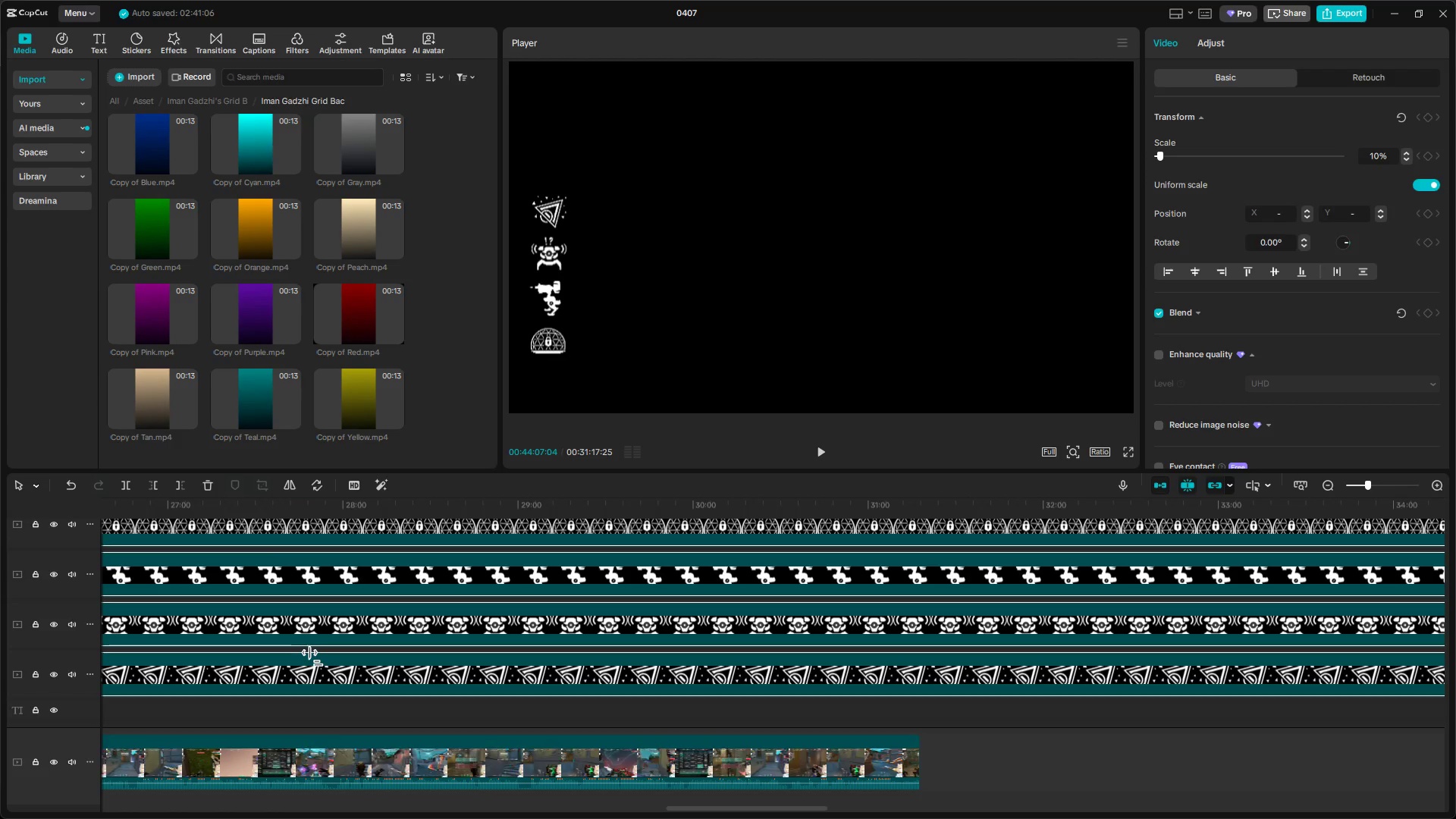 
key(Control+ControlLeft)
 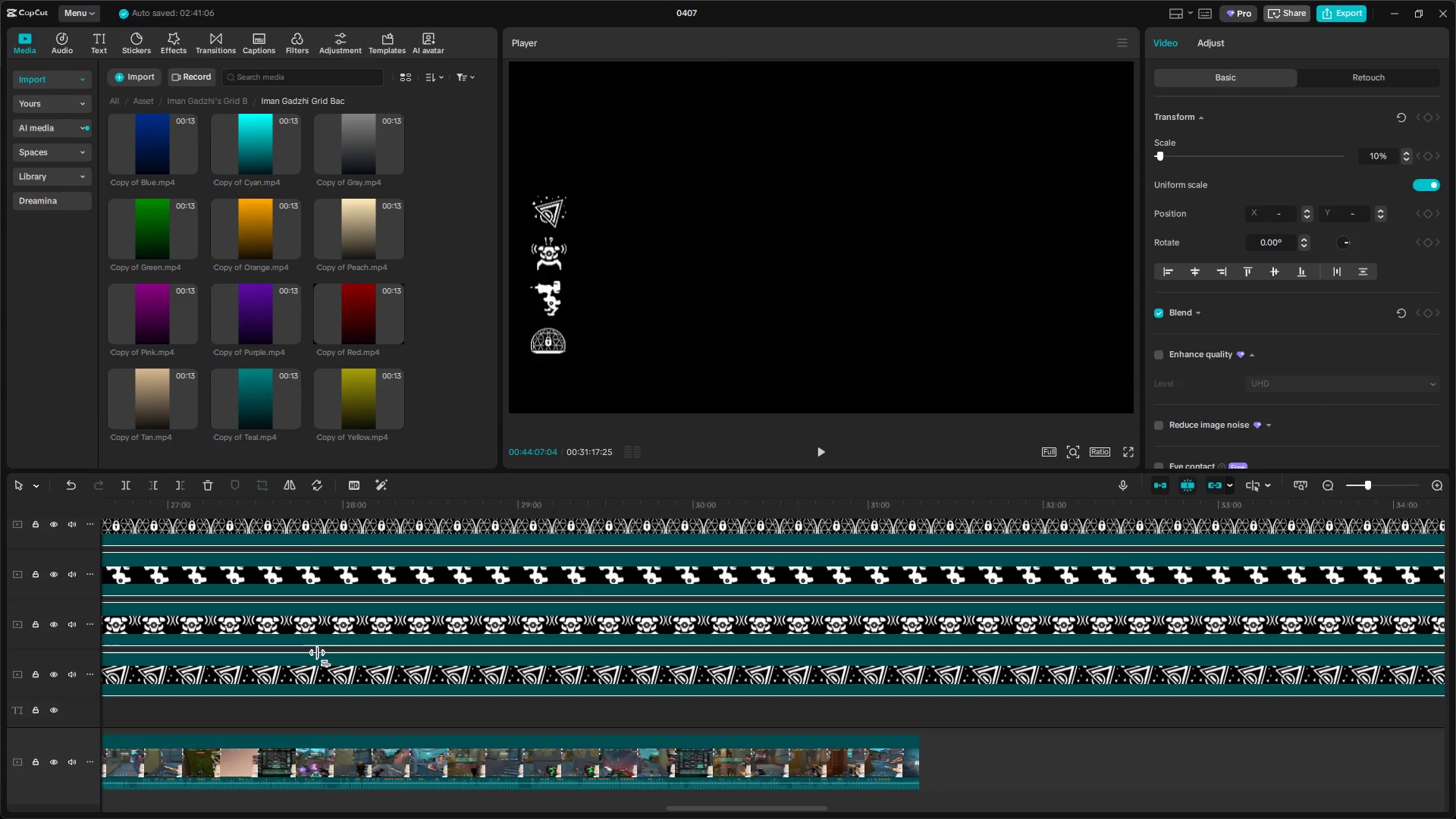 
key(Control+ControlLeft)
 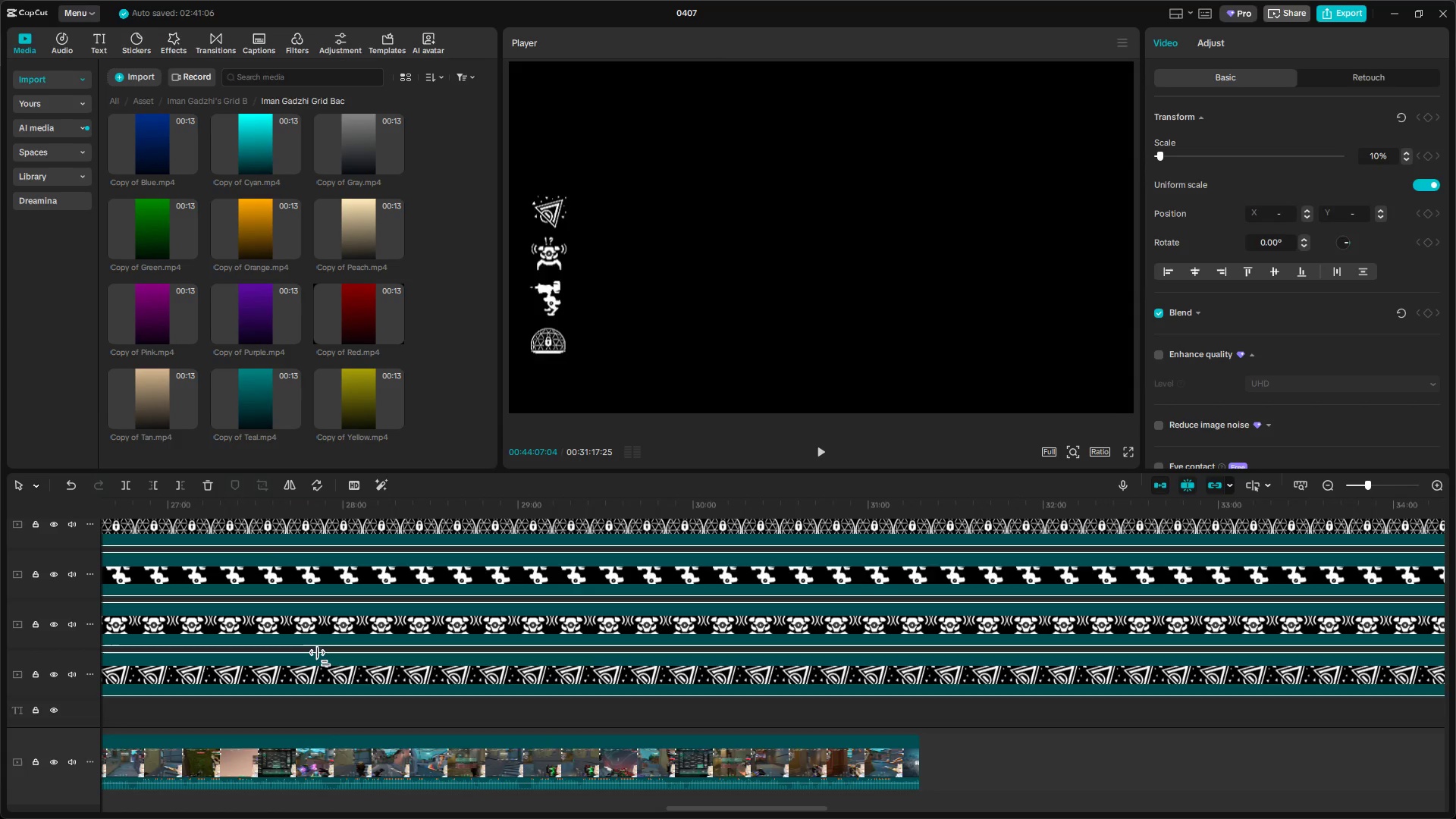 
key(Control+ControlLeft)
 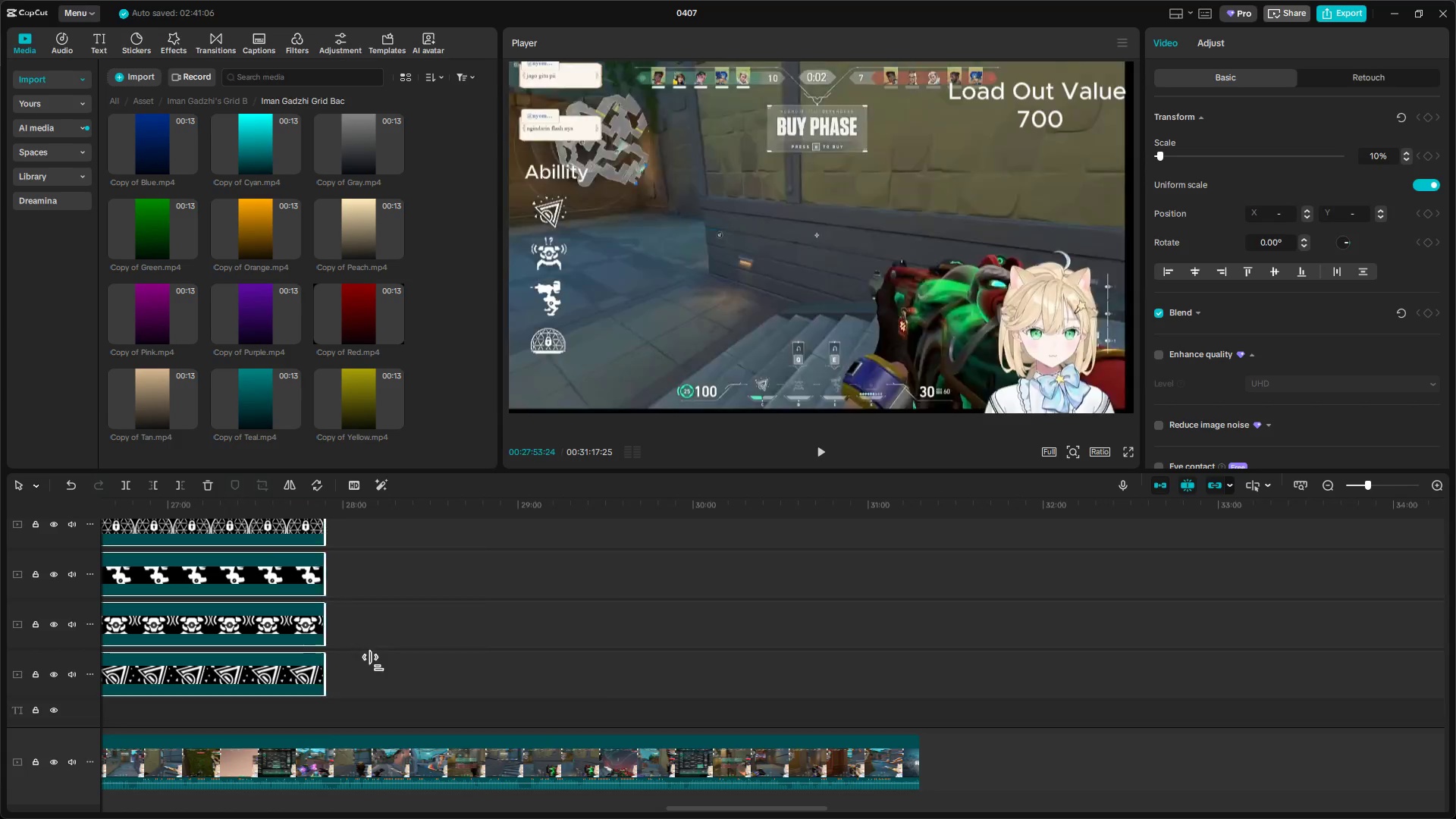 
key(Control+ControlLeft)
 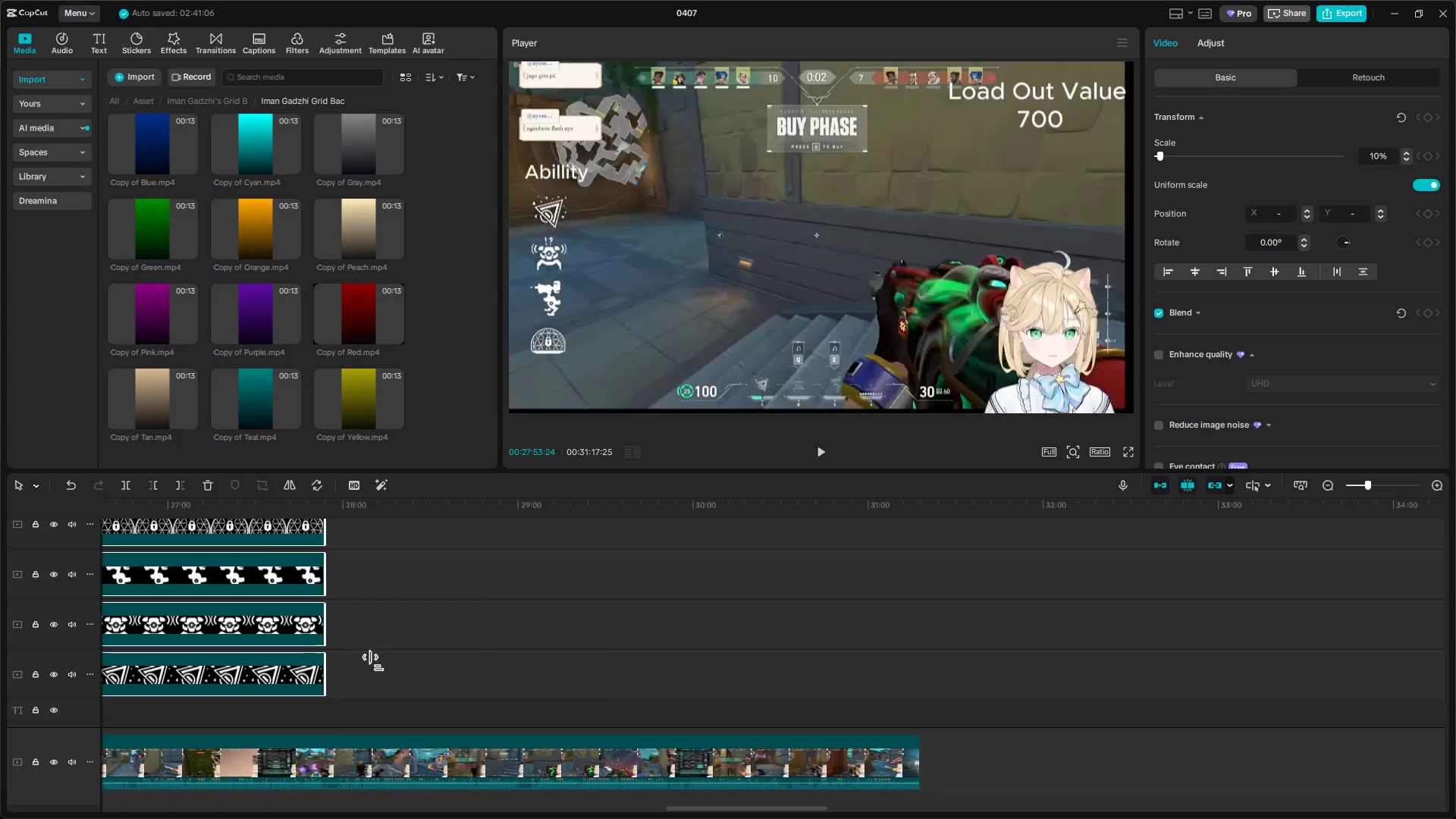 
key(Control+ControlLeft)
 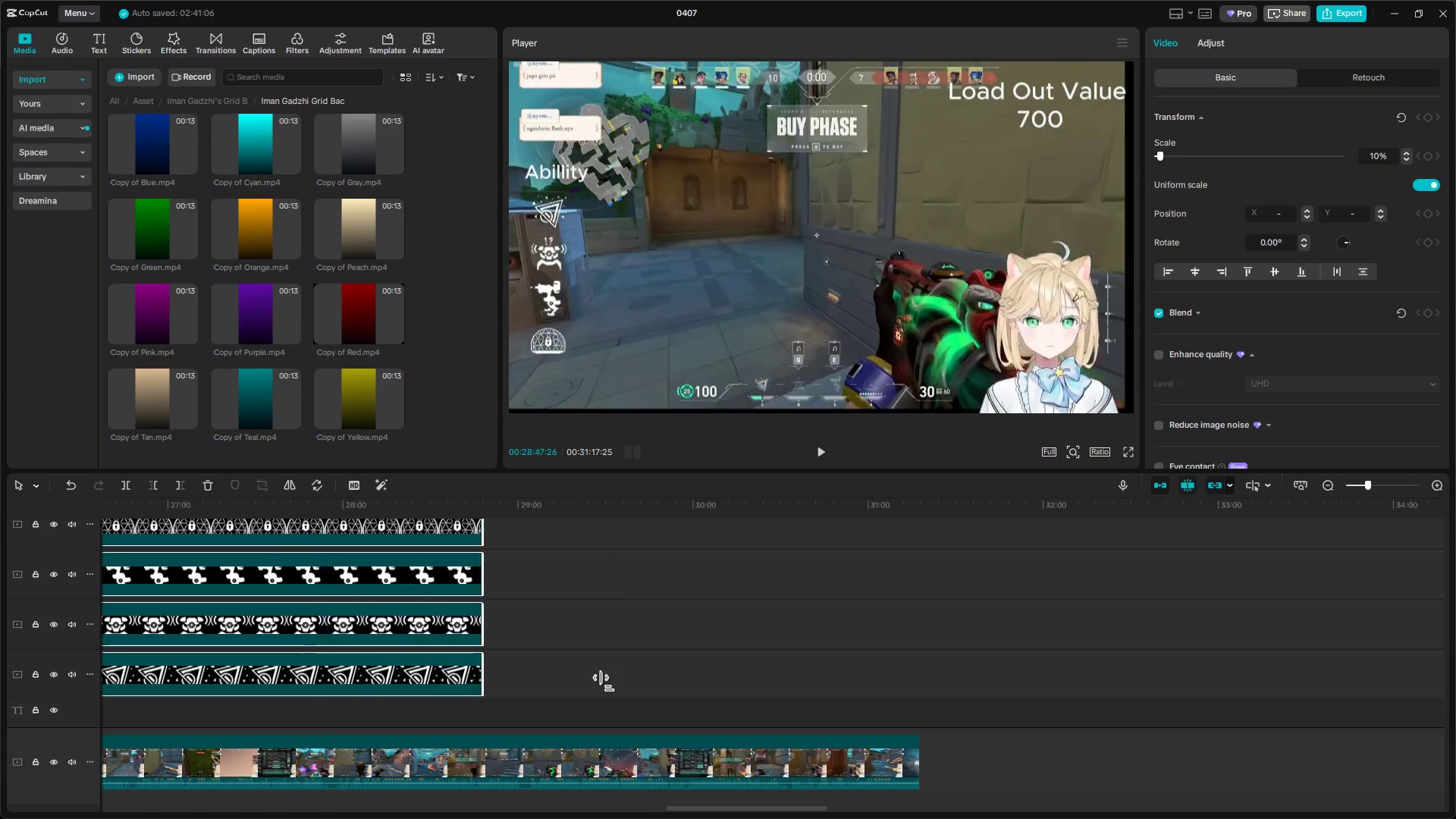 
scroll: coordinate [315, 658], scroll_direction: up, amount: 4.0
 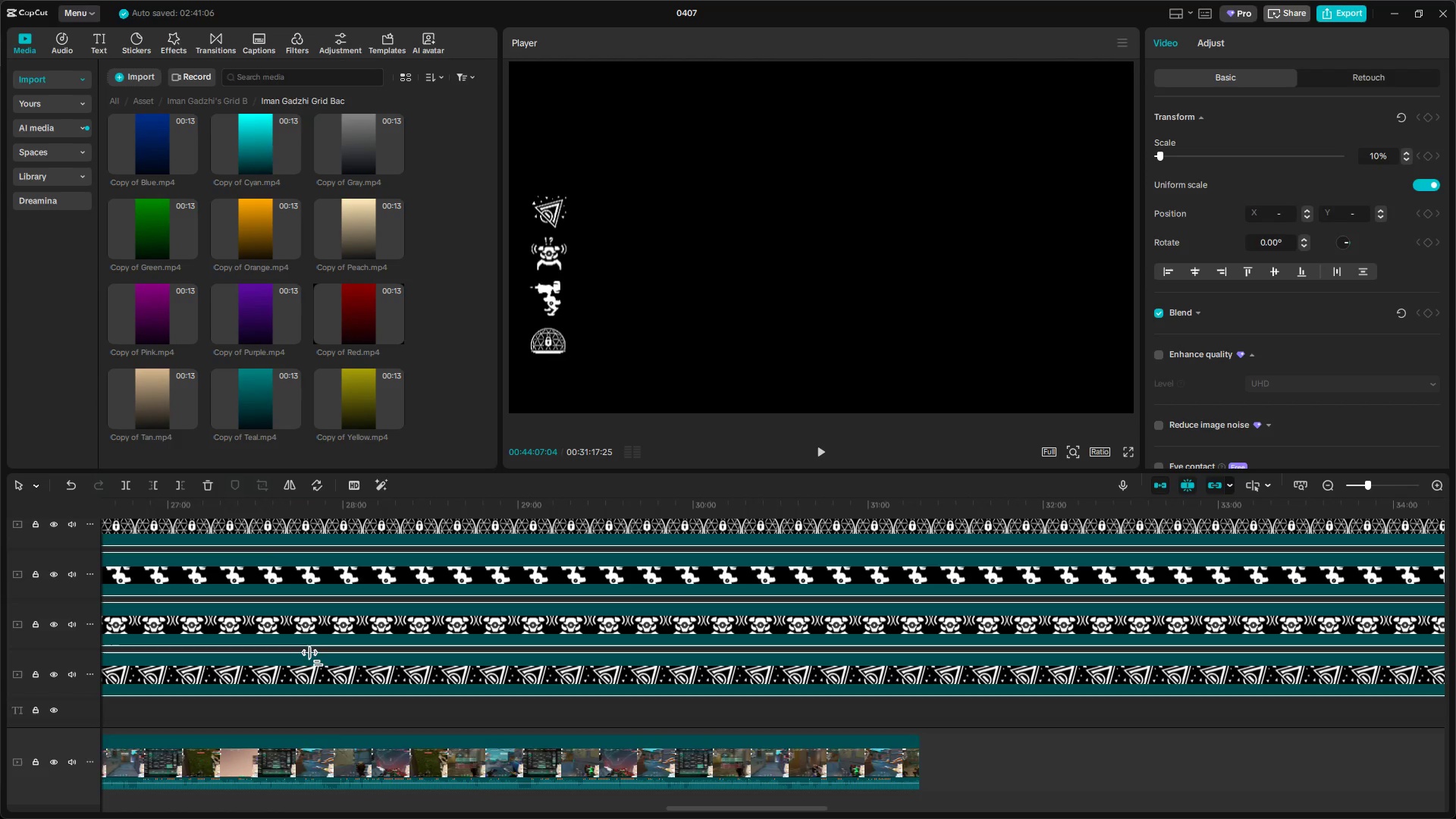 
hold_key(key=ControlLeft, duration=1.83)
hold_key(key=ControlLeft, duration=1.47)
scroll: coordinate [678, 679], scroll_direction: down, amount: 27.0
 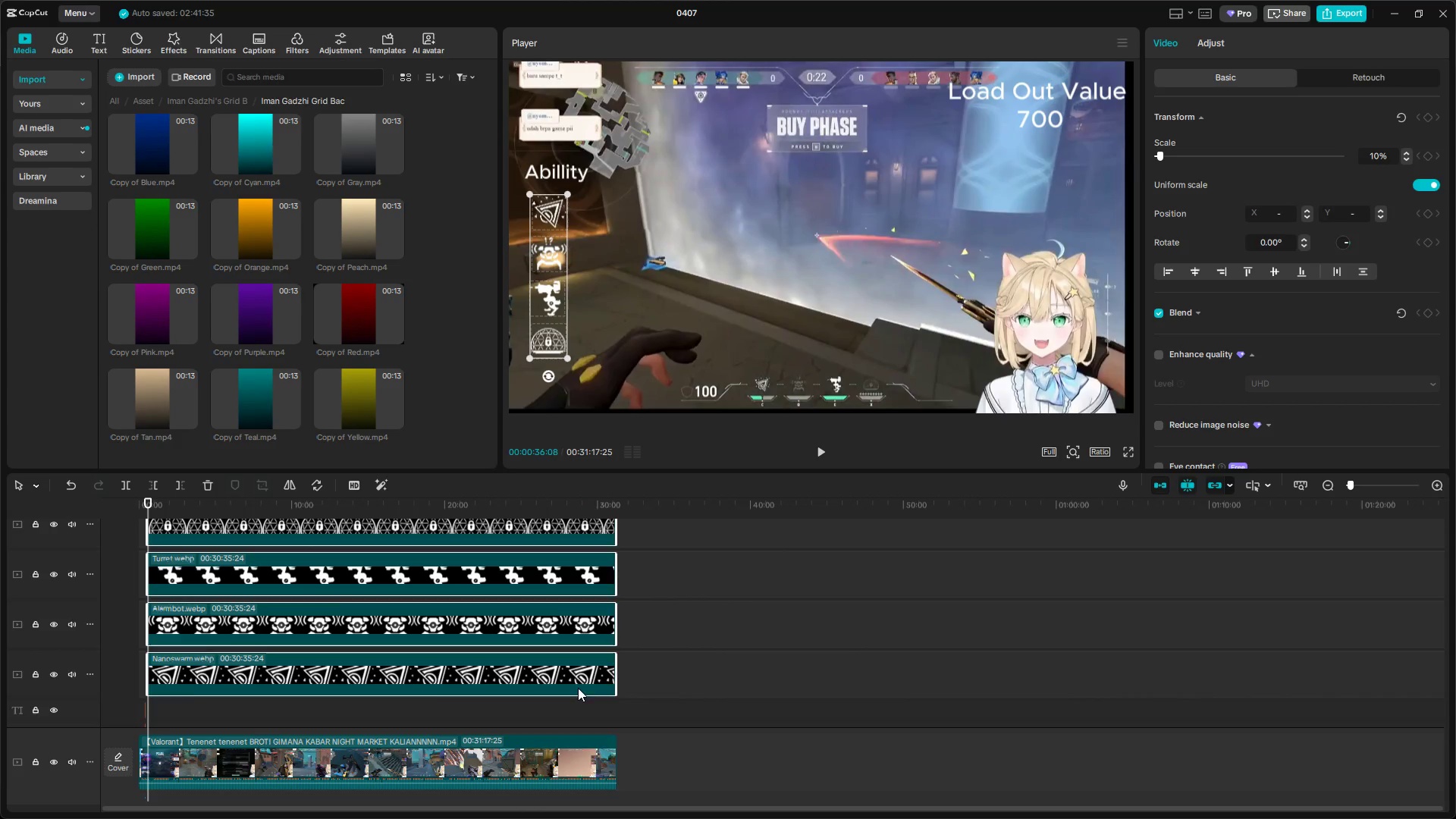 
hold_key(key=ControlLeft, duration=0.52)
scroll: coordinate [183, 703], scroll_direction: up, amount: 3.0
 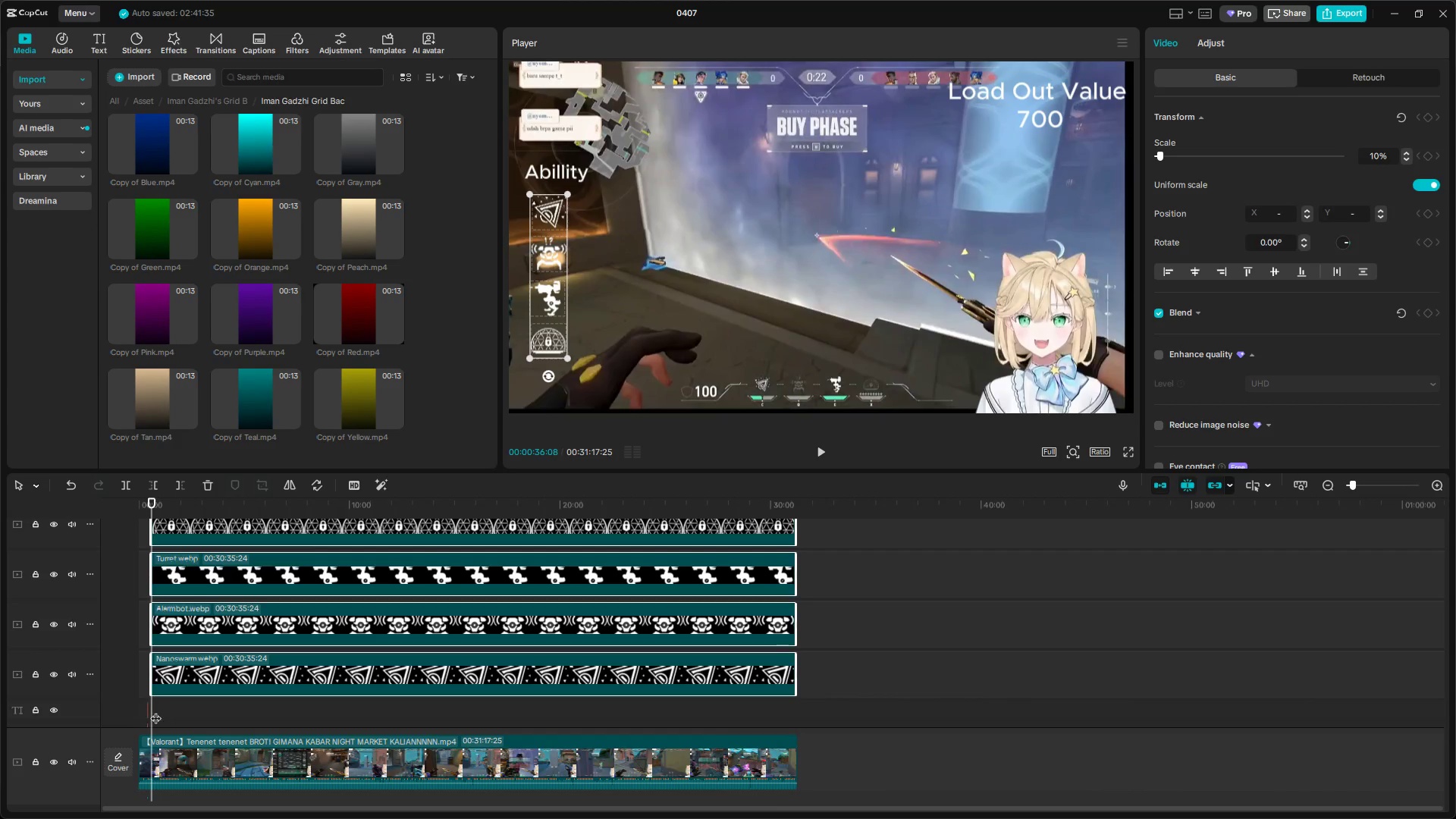 
left_click([147, 673])
 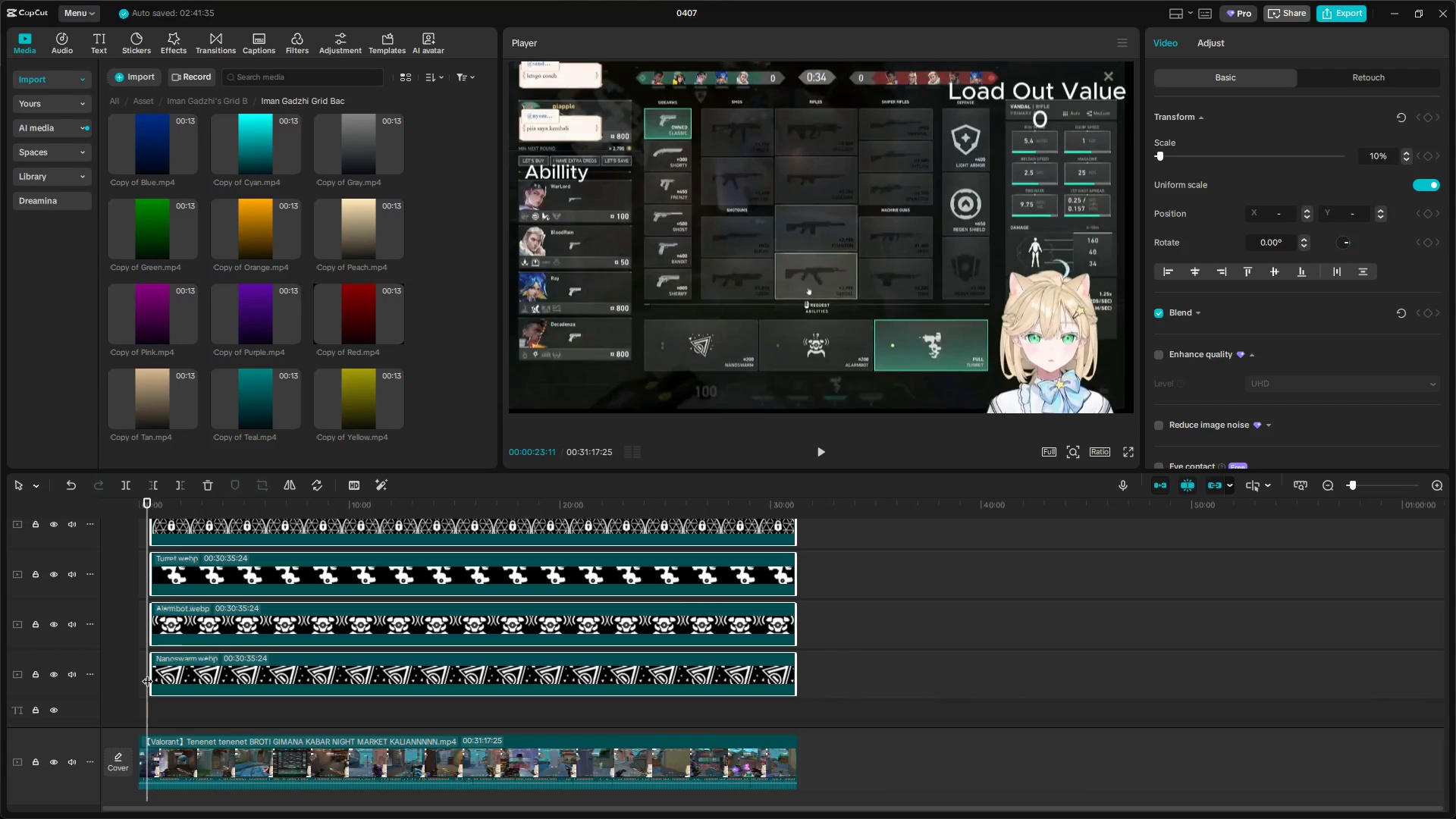 
key(Space)
 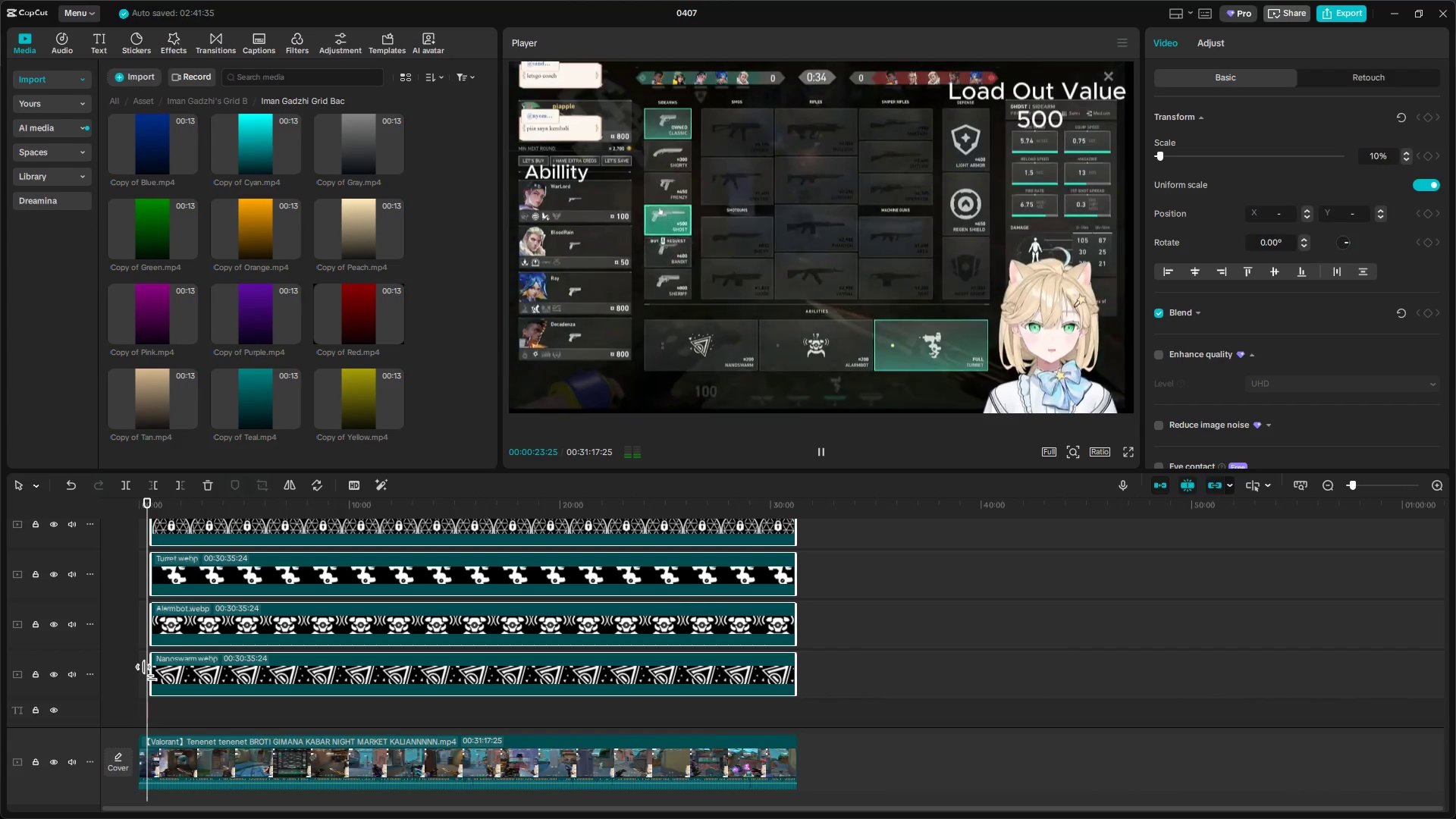 
hold_key(key=ControlLeft, duration=1.2)
scroll: coordinate [218, 711], scroll_direction: up, amount: 9.0
 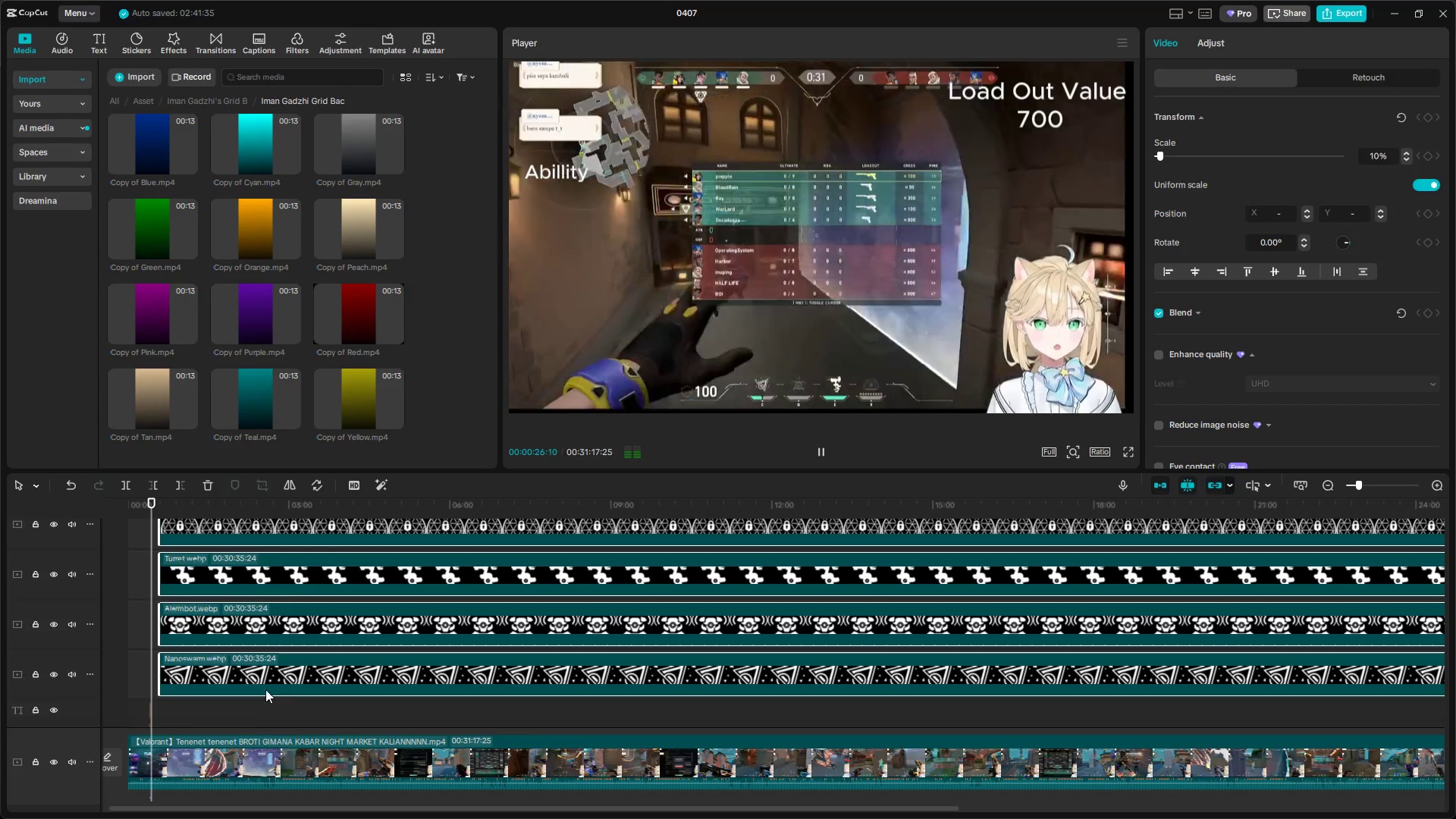 
scroll: coordinate [234, 702], scroll_direction: down, amount: 4.0
 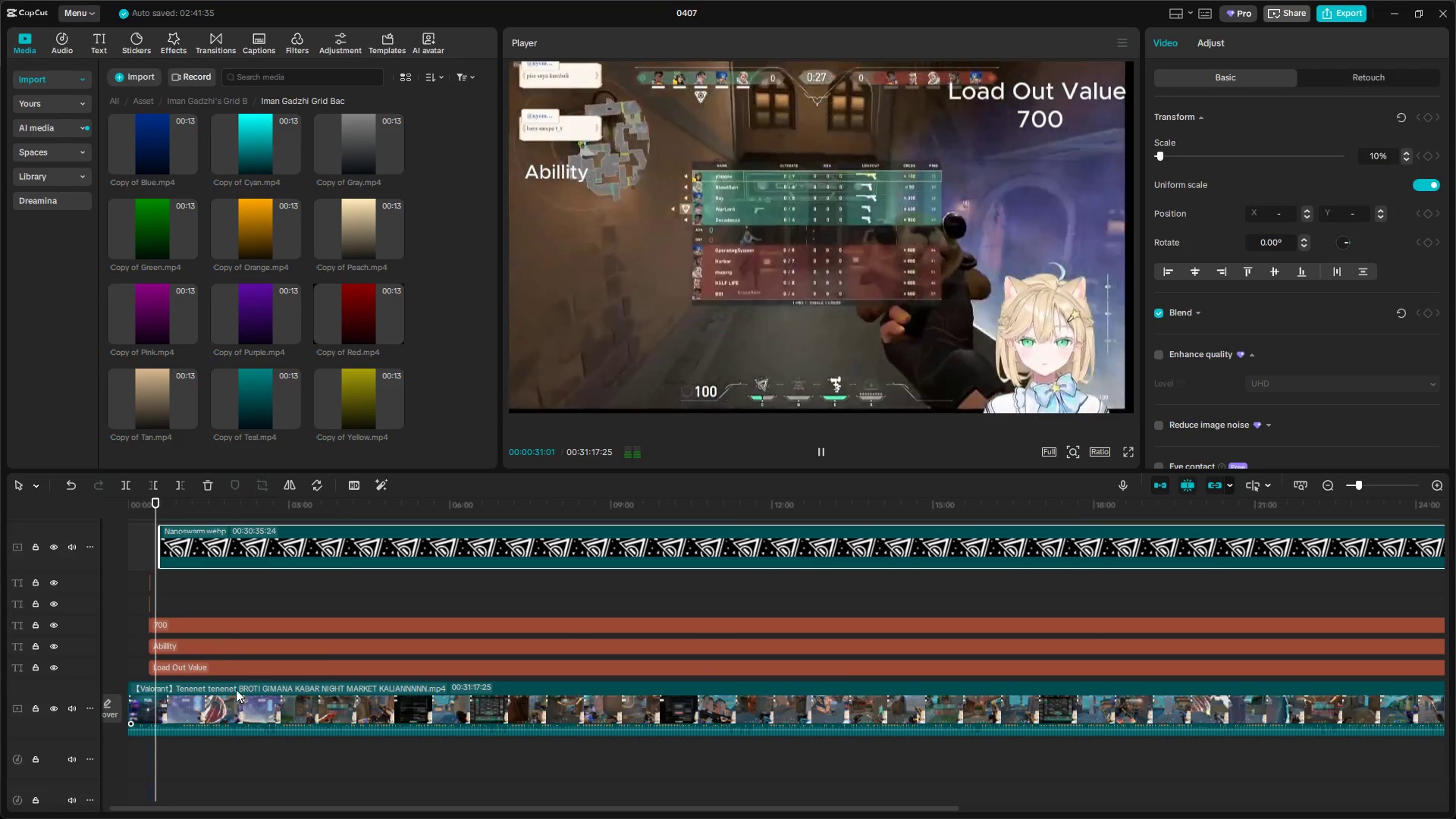 
scroll: coordinate [224, 635], scroll_direction: up, amount: 3.0
 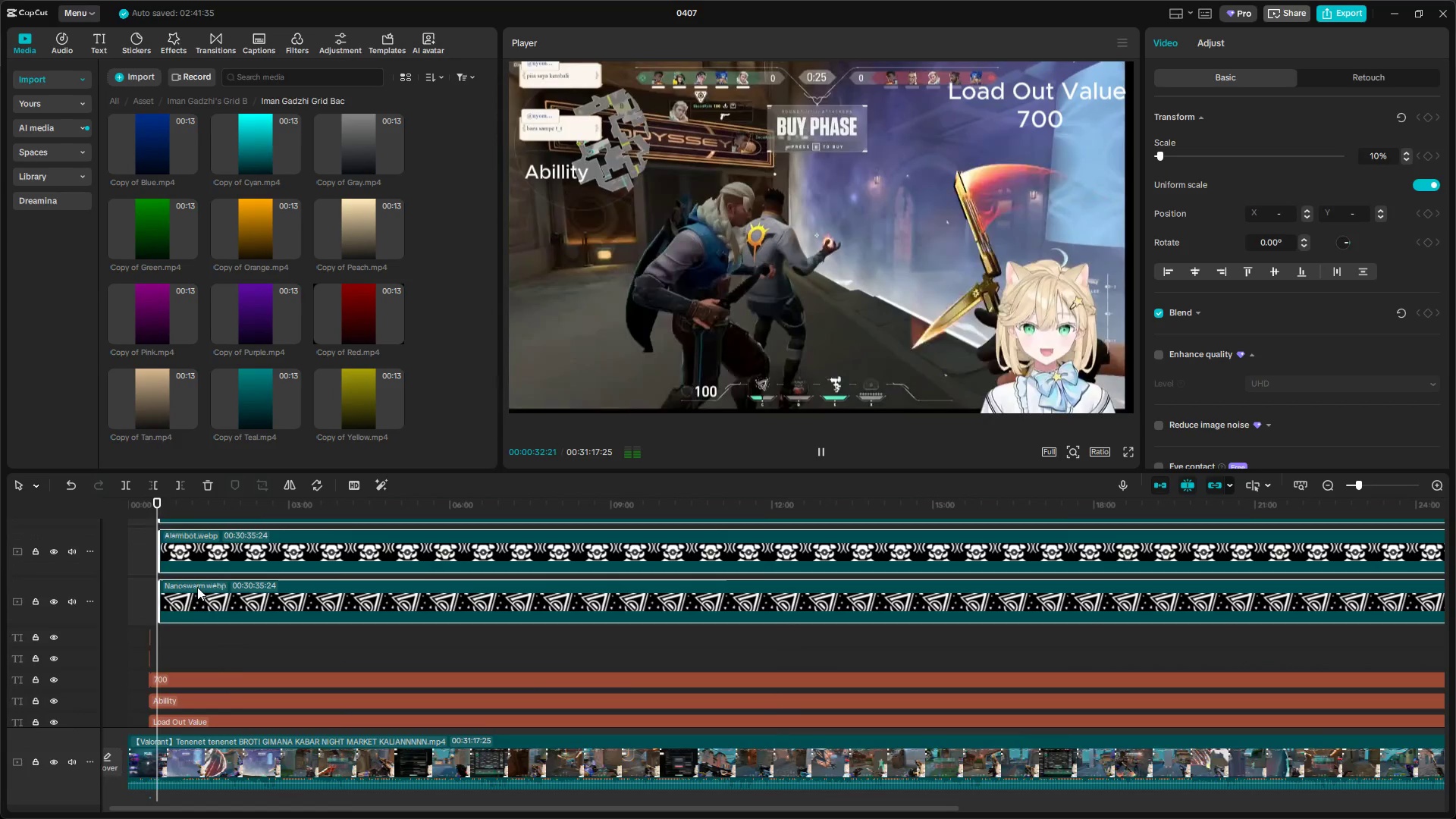 
left_click_drag(start_coordinate=[198, 593], to_coordinate=[185, 594])
 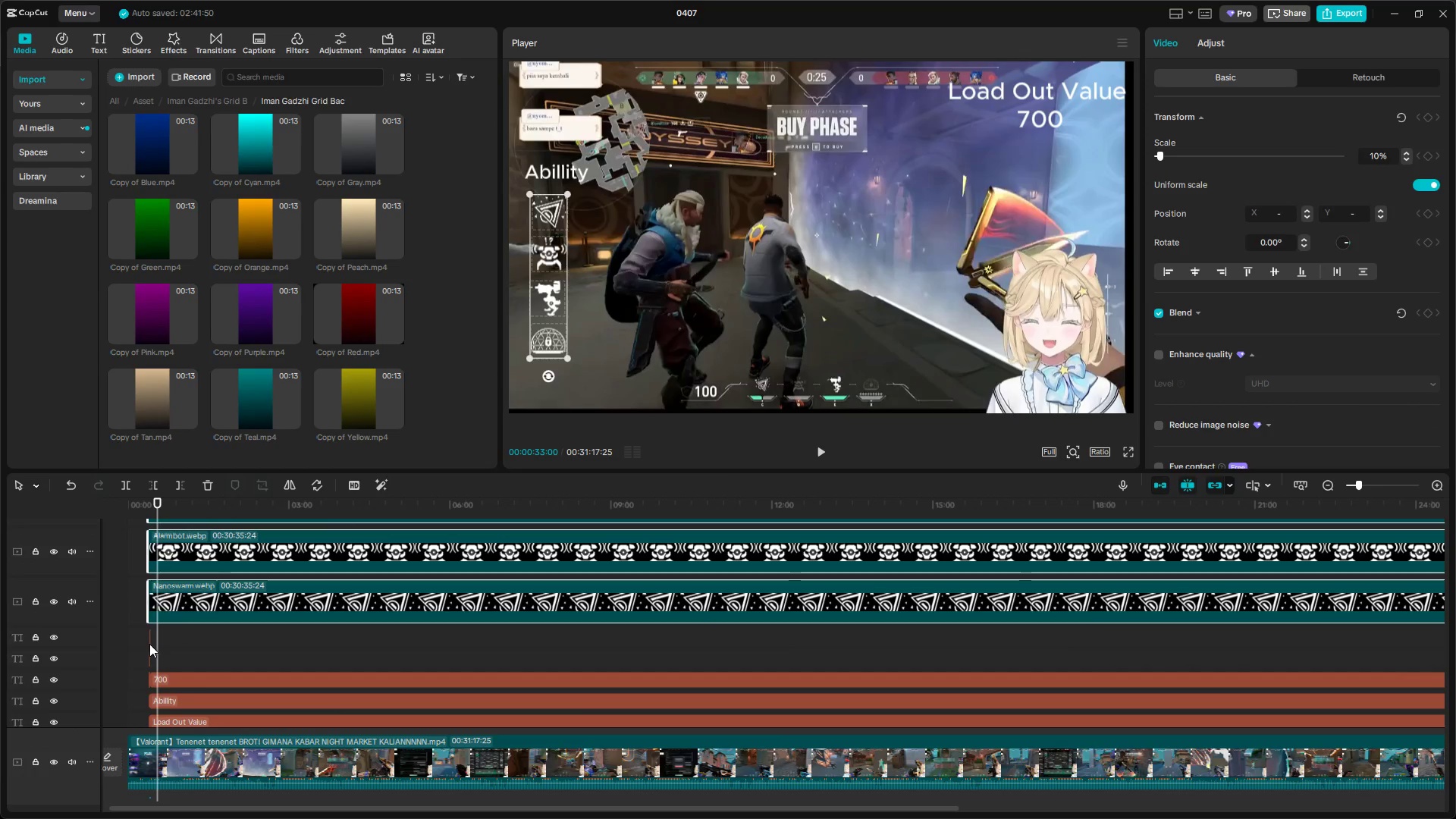 
left_click([136, 650])
 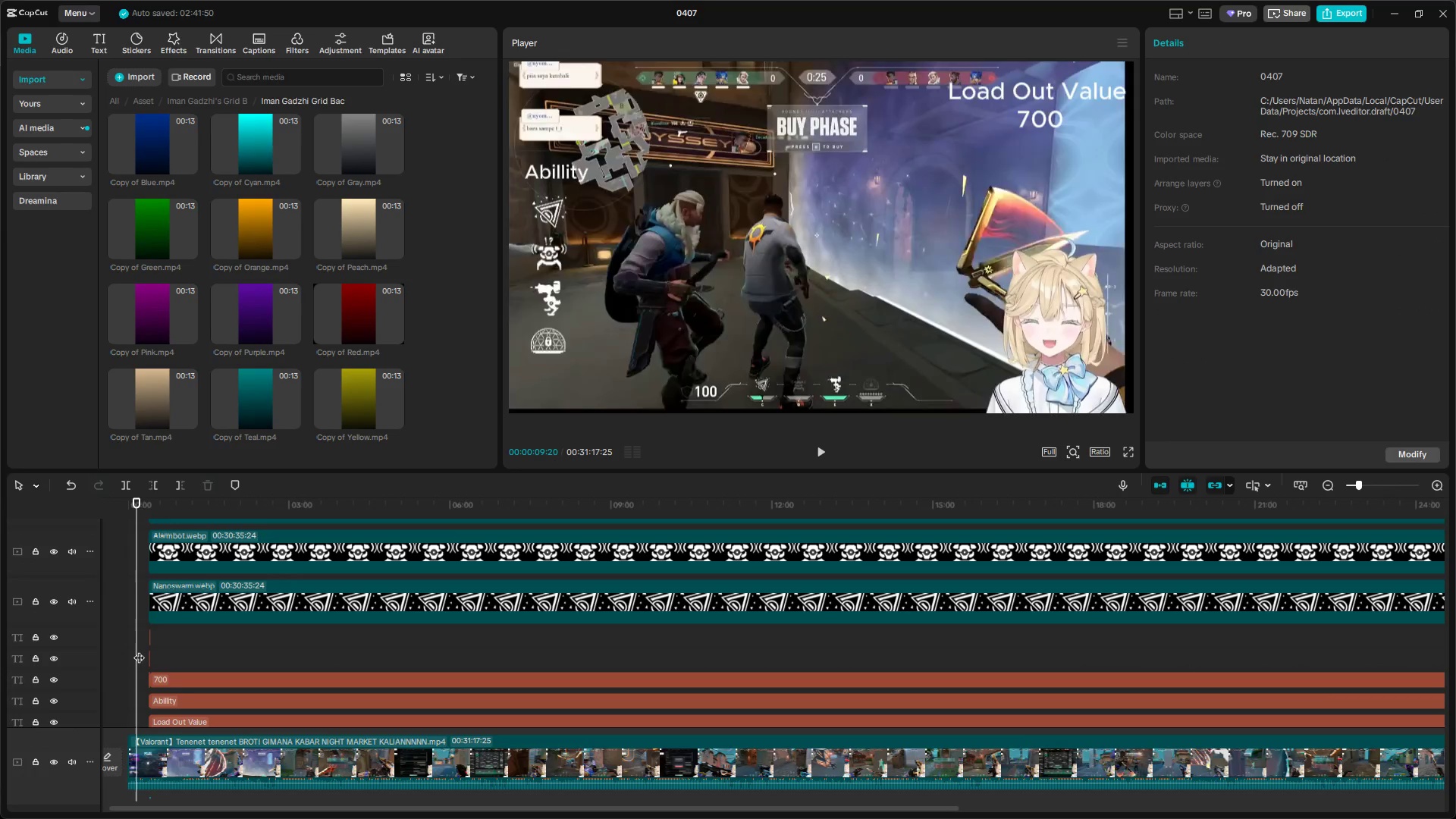 
key(Space)
 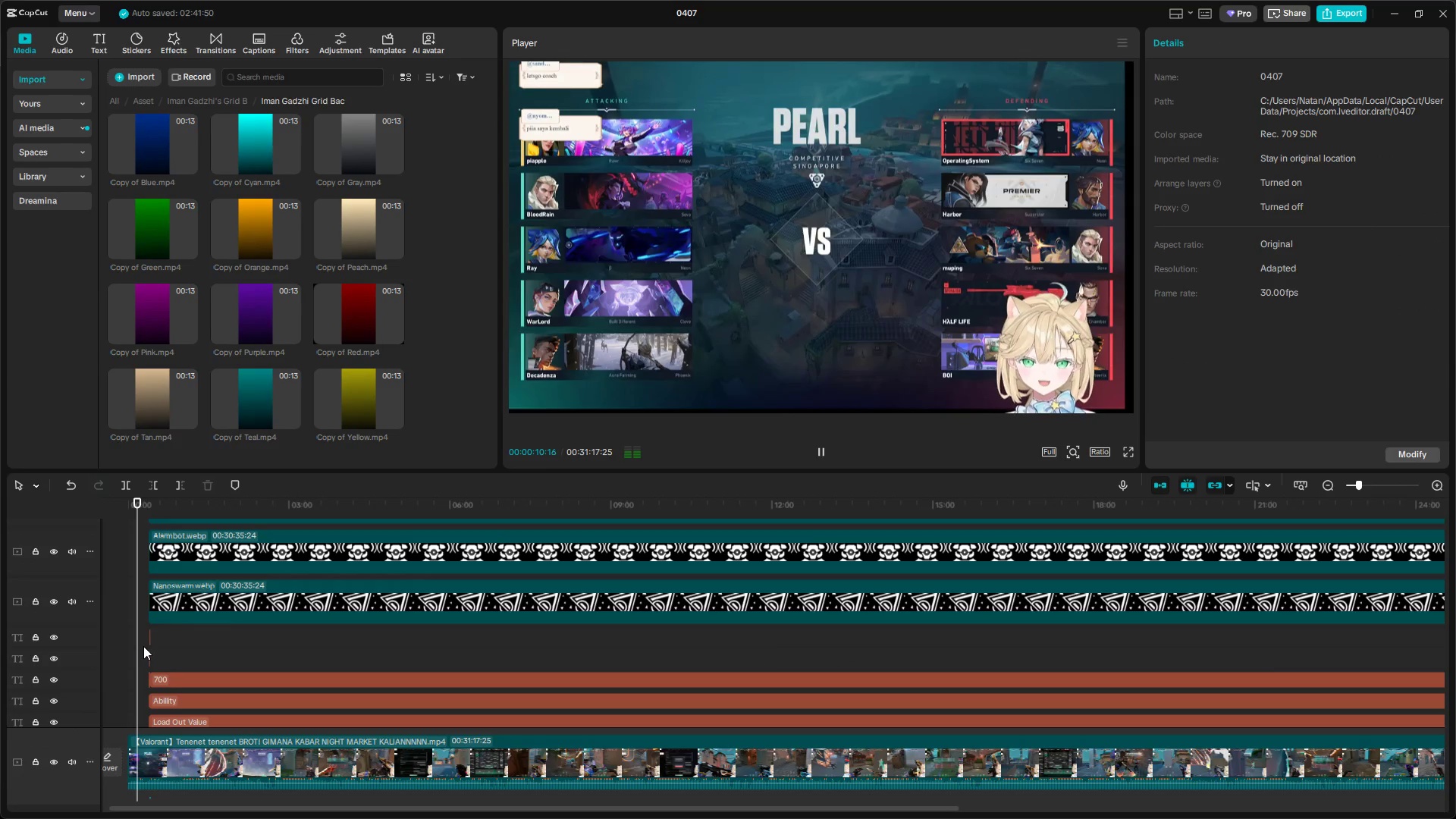 
hold_key(key=ControlLeft, duration=1.12)
 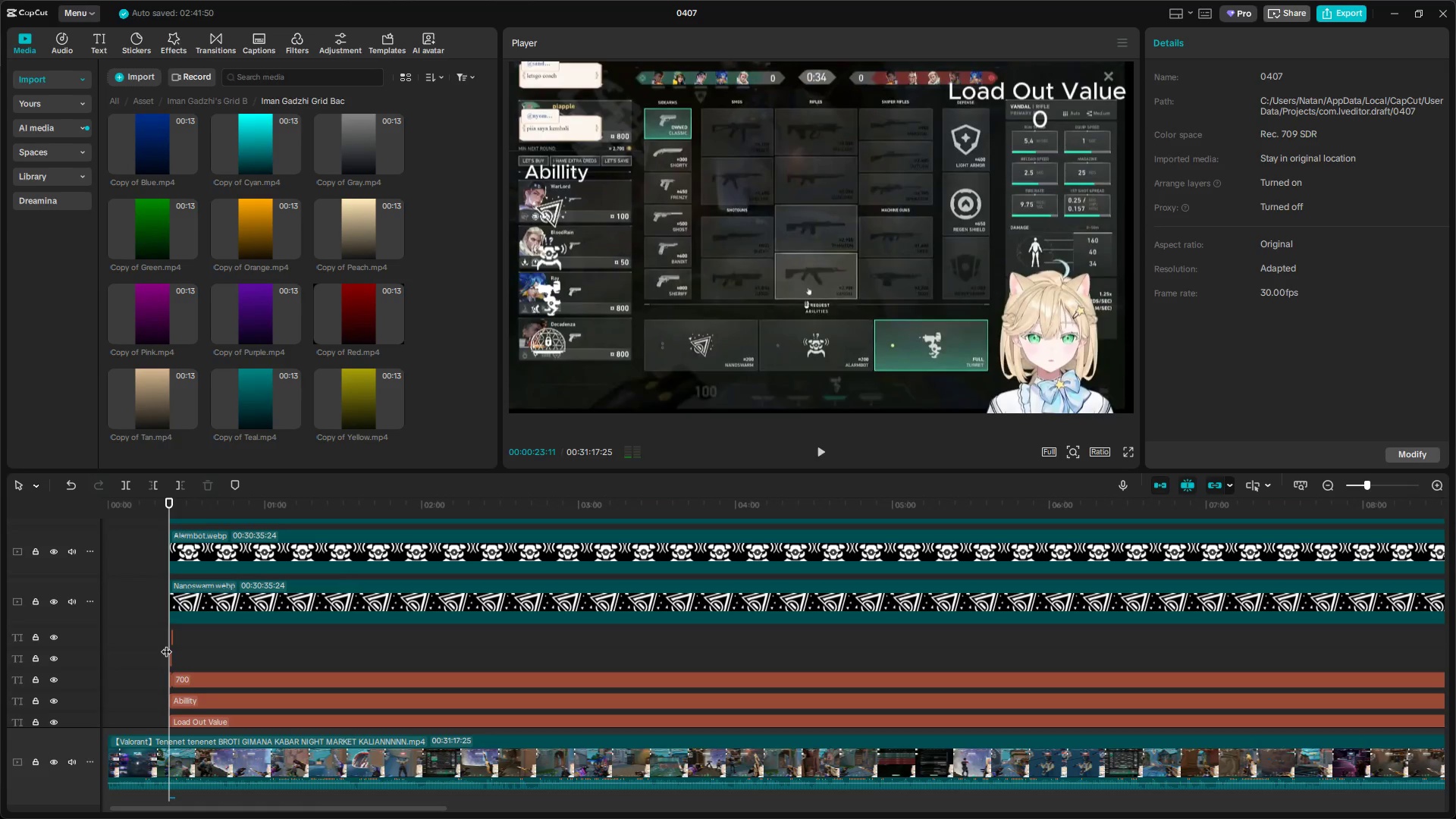 
left_click([166, 644])
 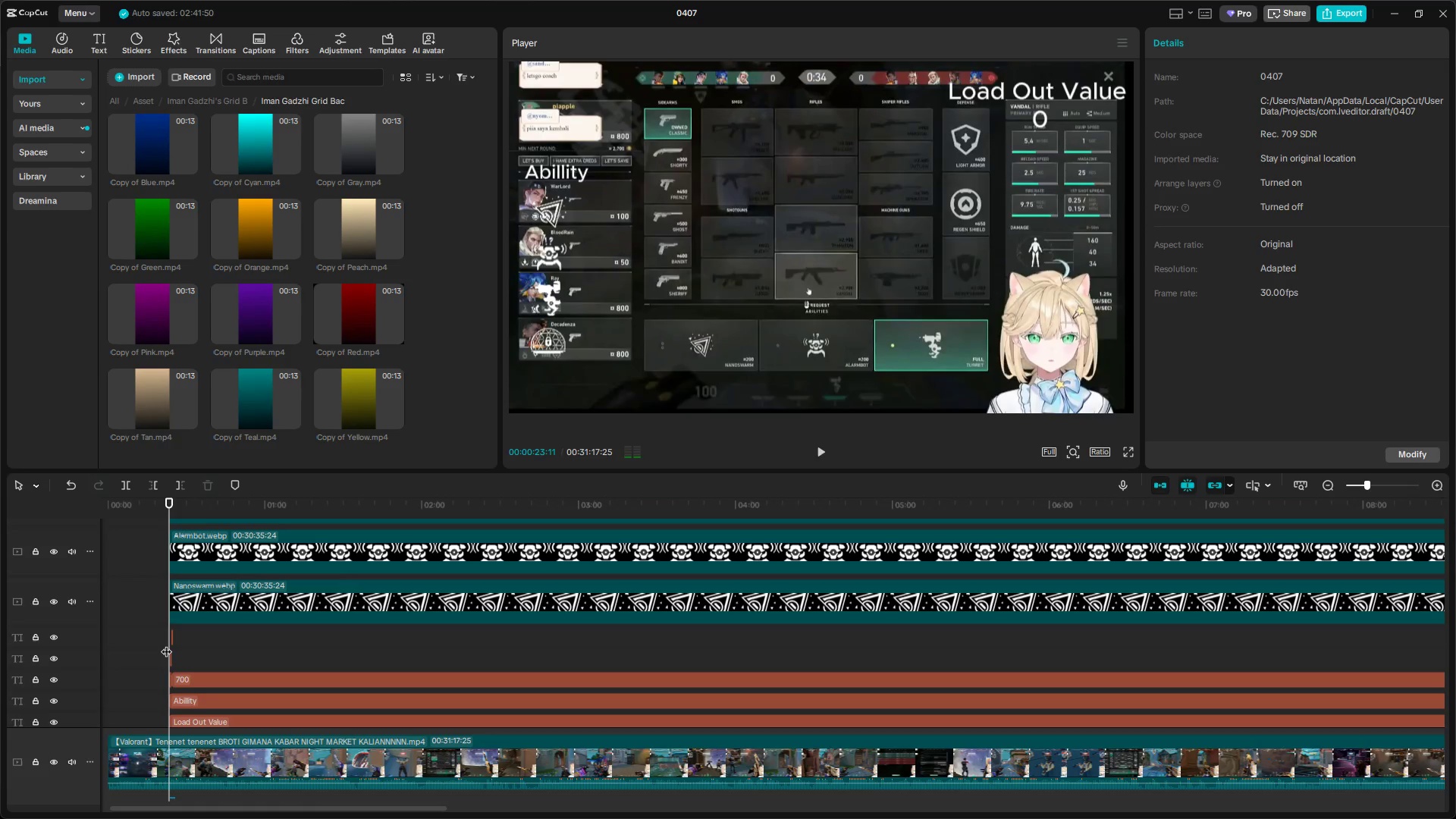 
scroll: coordinate [165, 646], scroll_direction: up, amount: 13.0
 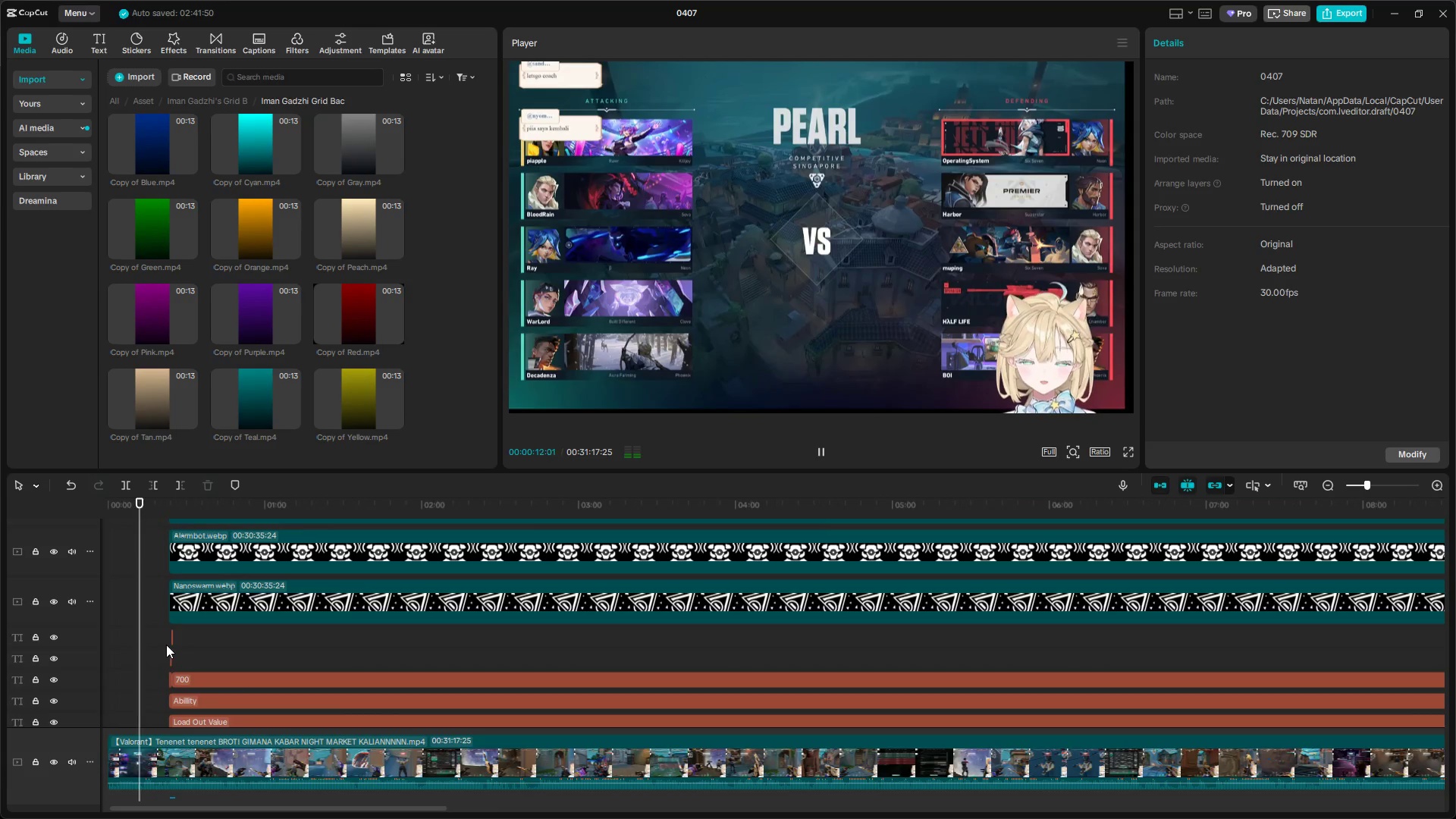 
key(Space)
 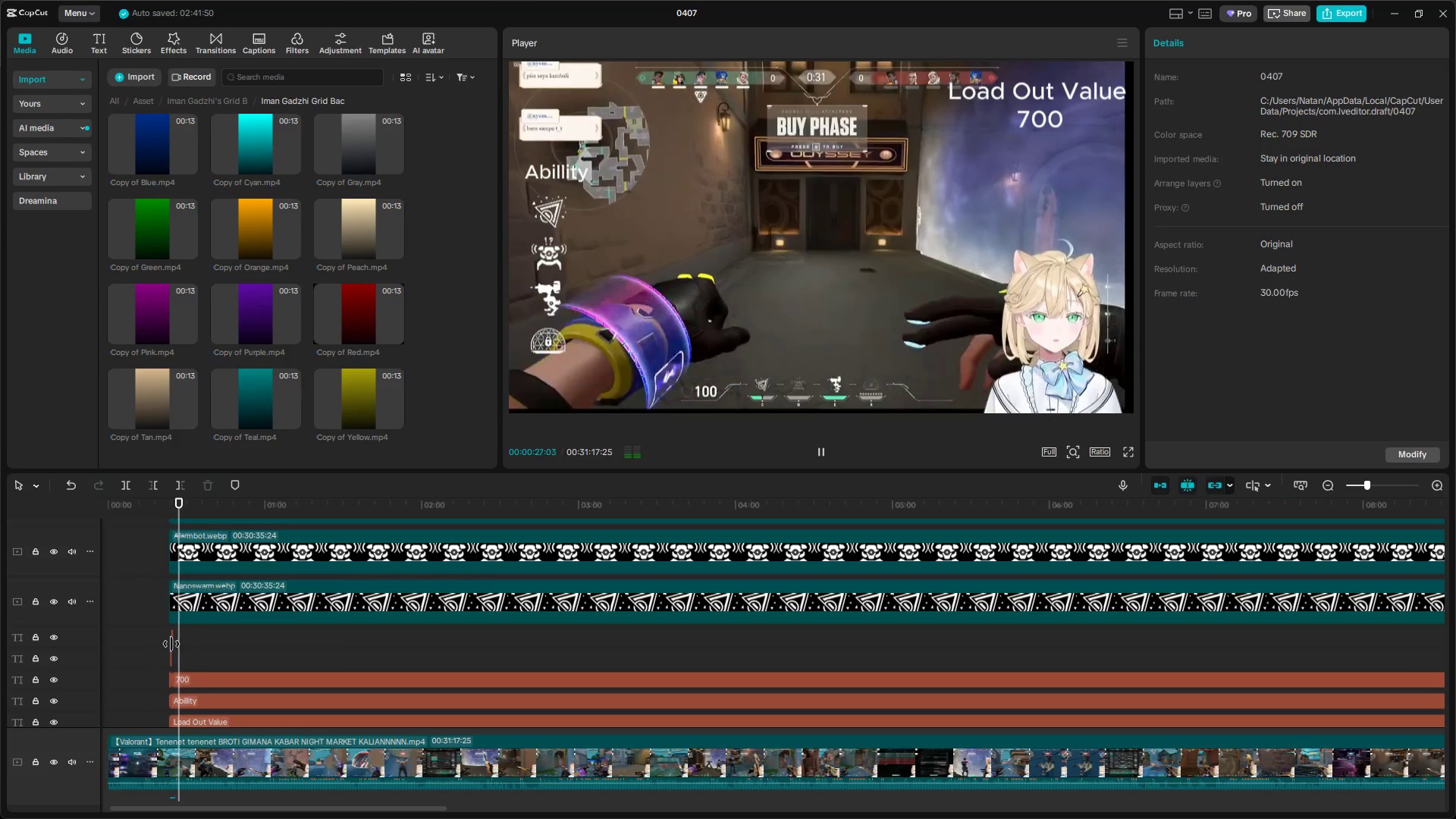 
wait(8.81)
 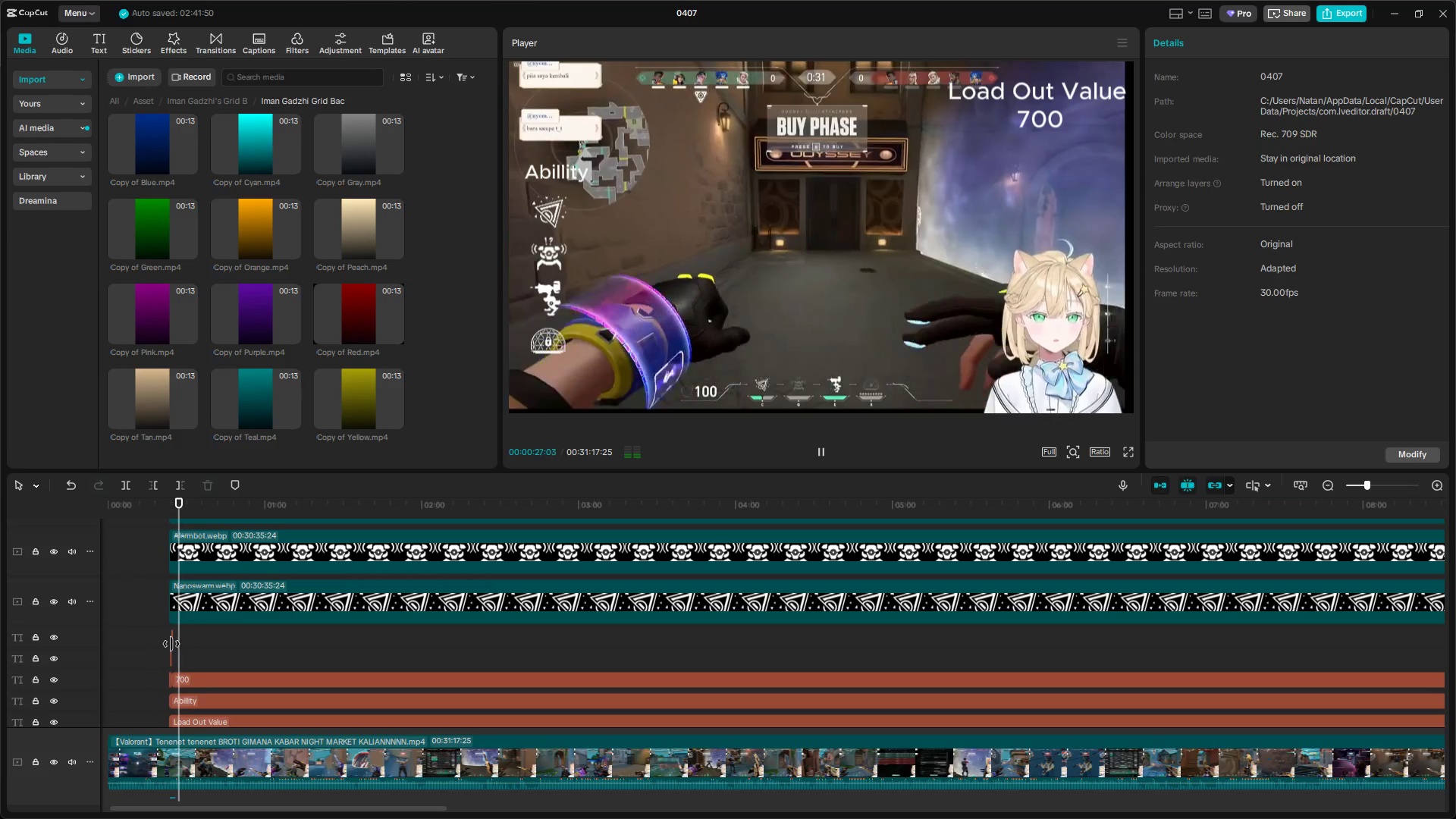 
key(Alt+AltLeft)
 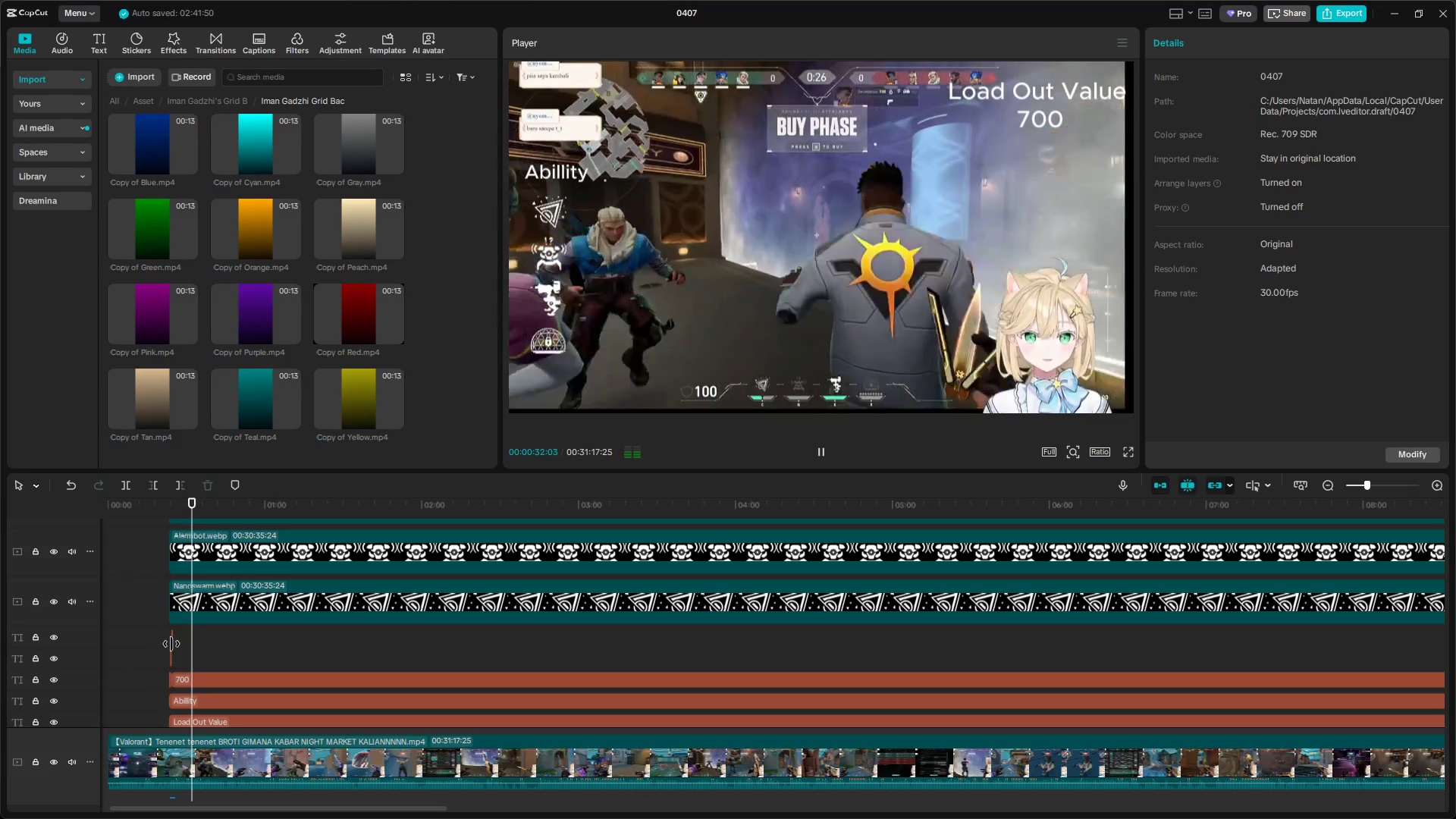 
key(Alt+Tab)